 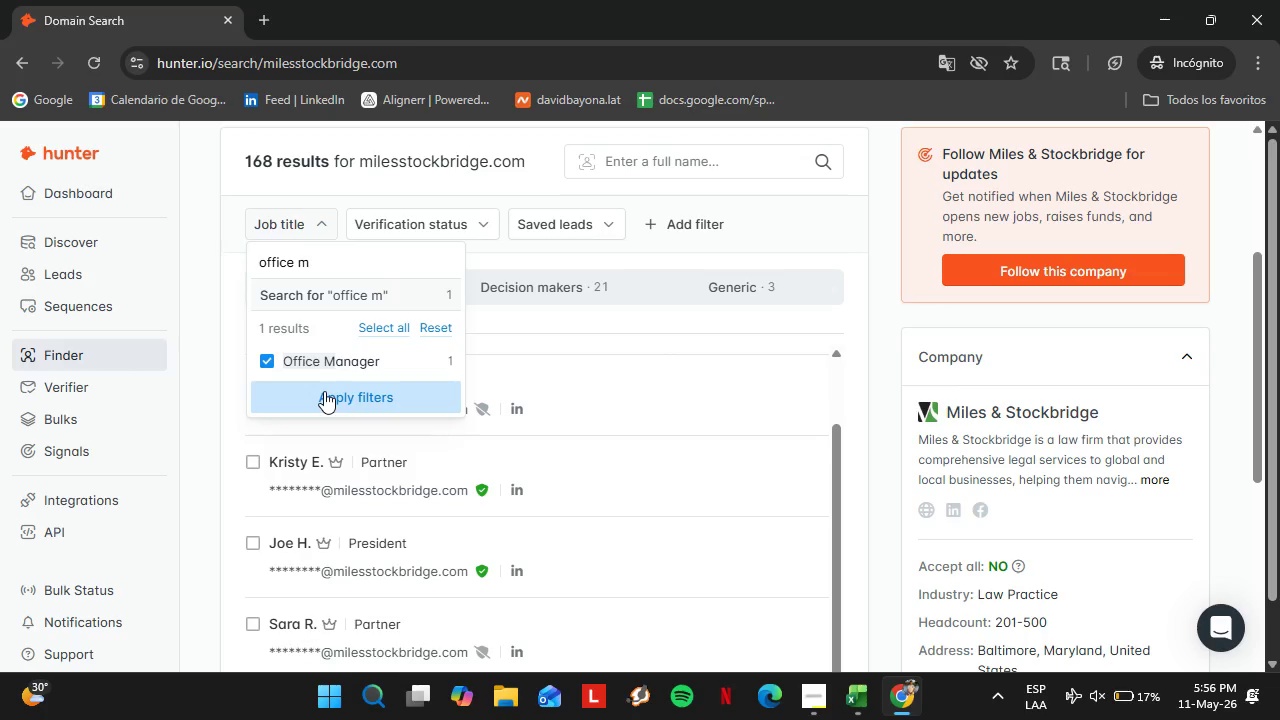 
left_click([795, 419])
 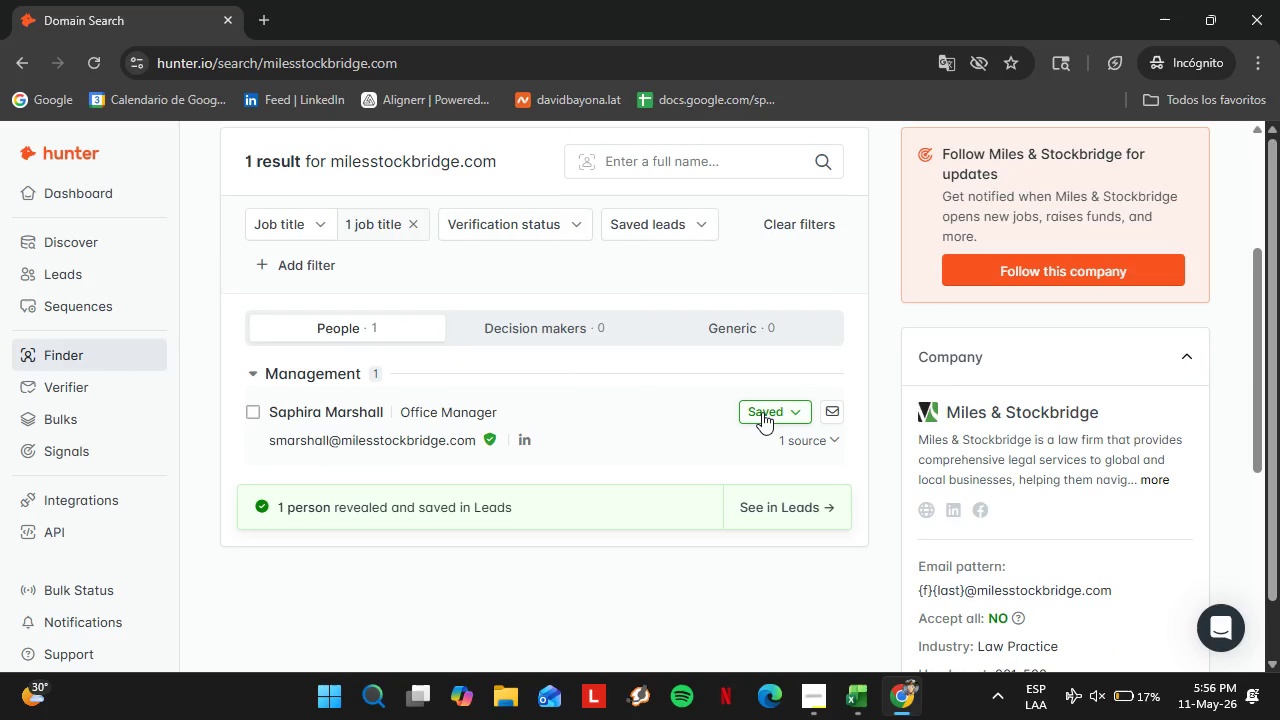 
left_click([762, 412])
 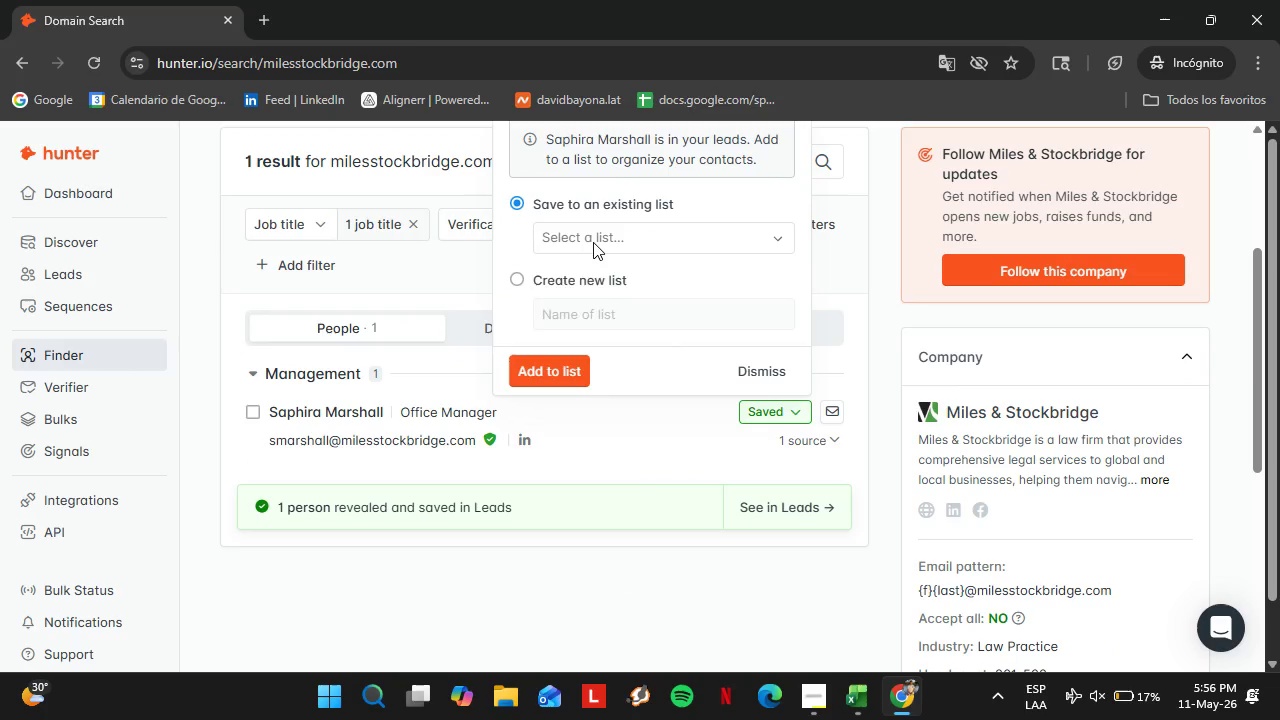 
left_click([593, 242])
 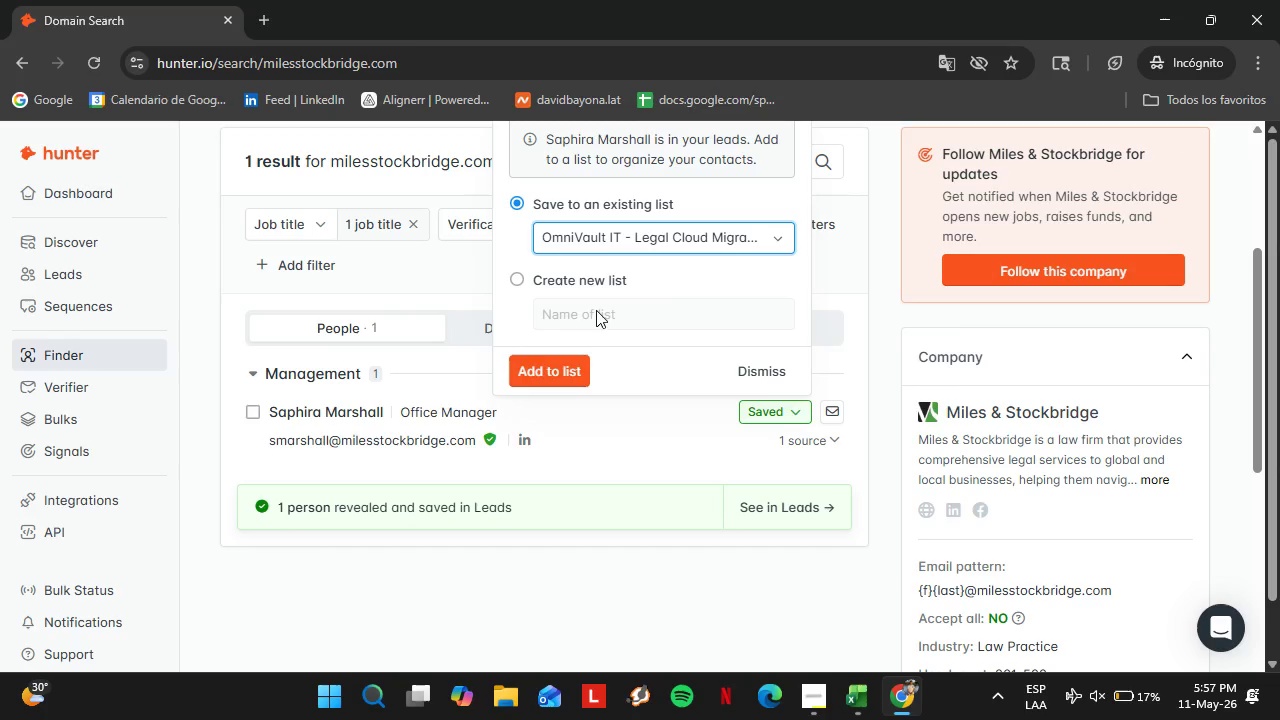 
left_click([596, 296])
 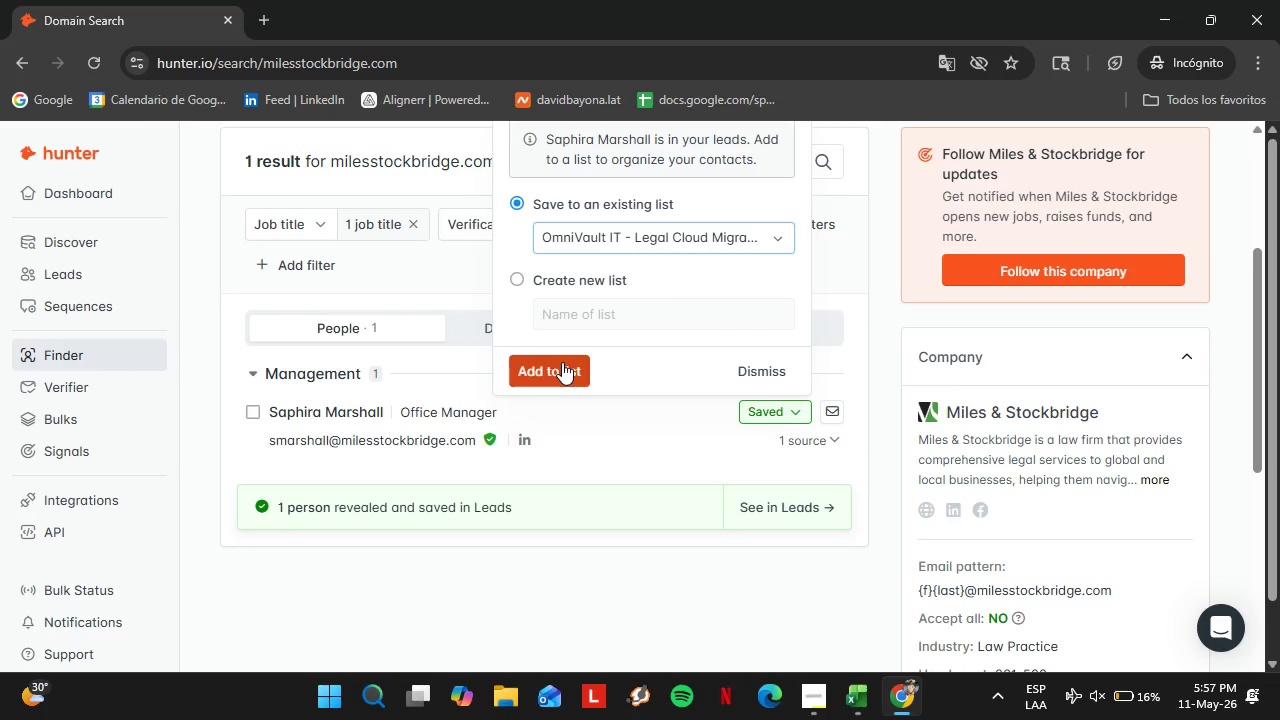 
left_click([562, 362])
 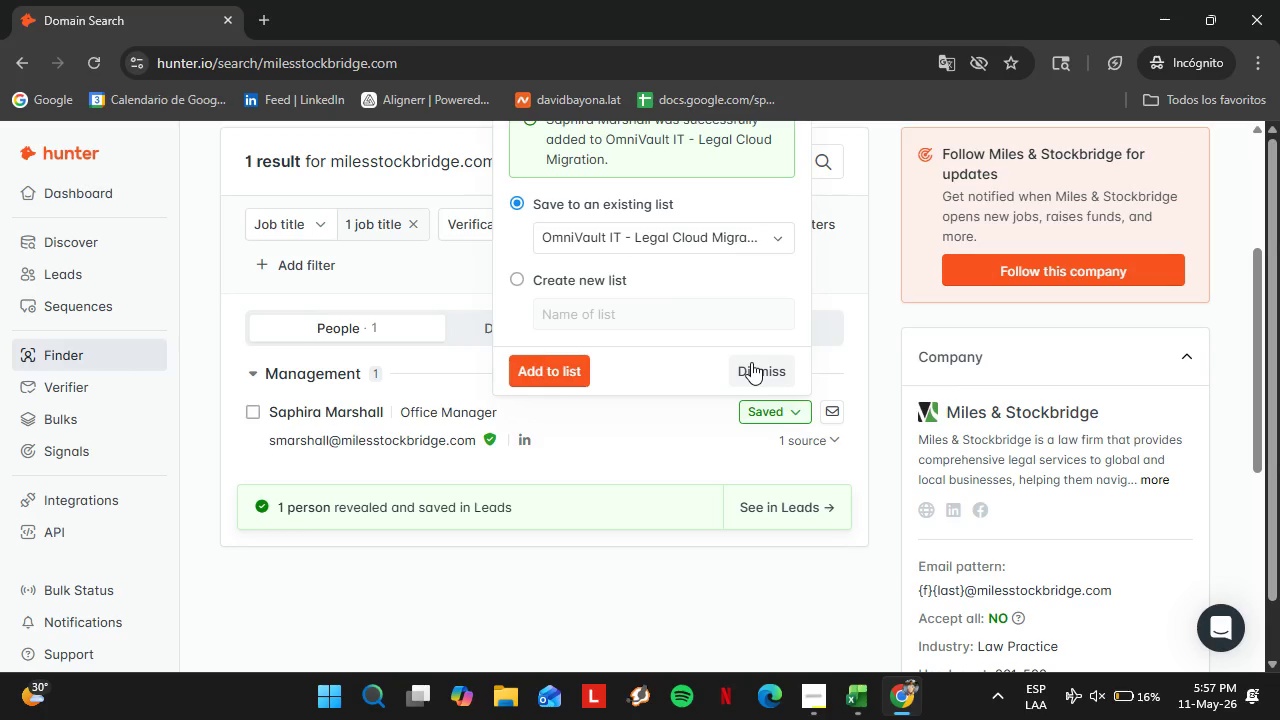 
left_click([751, 362])
 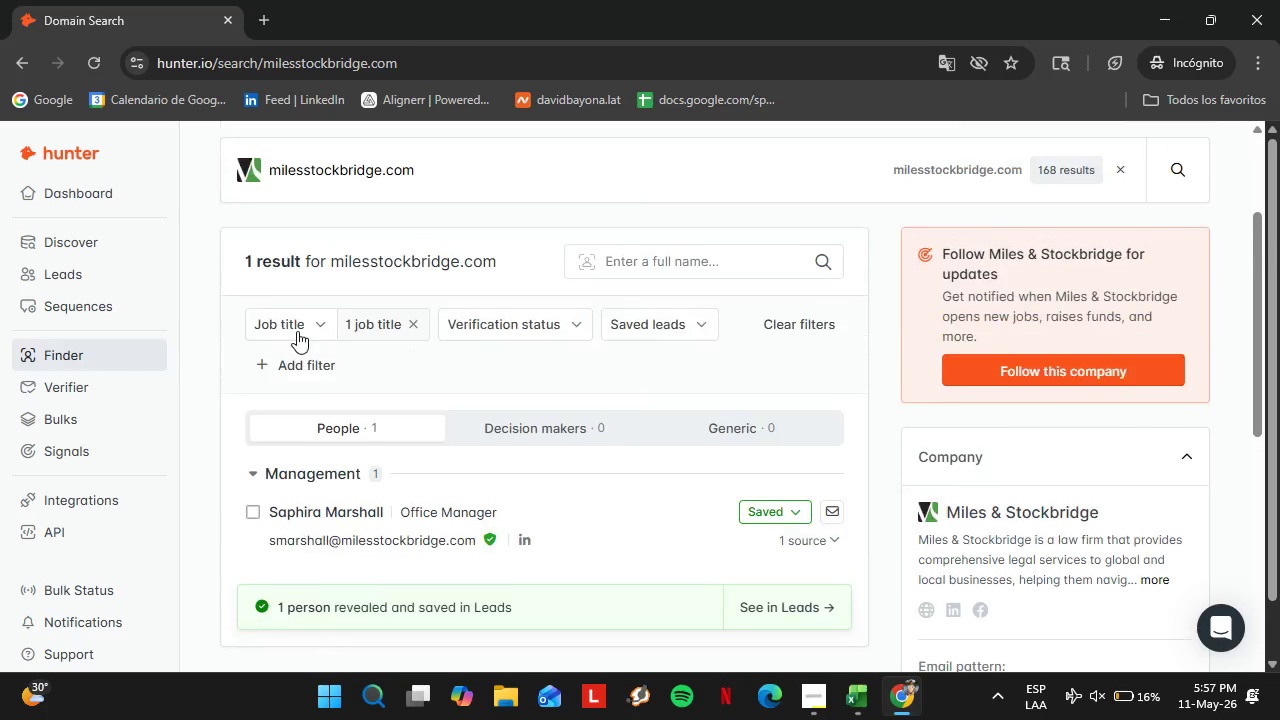 
scroll: coordinate [453, 336], scroll_direction: up, amount: 1.0
 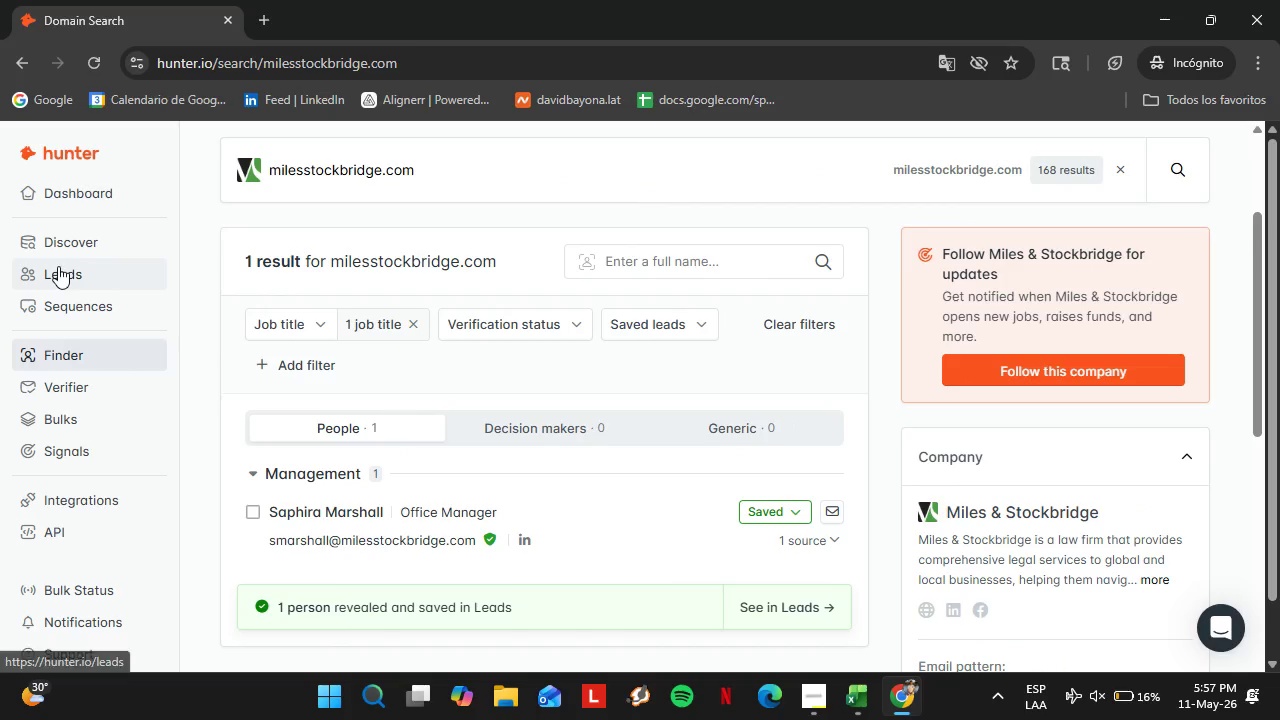 
left_click([58, 267])
 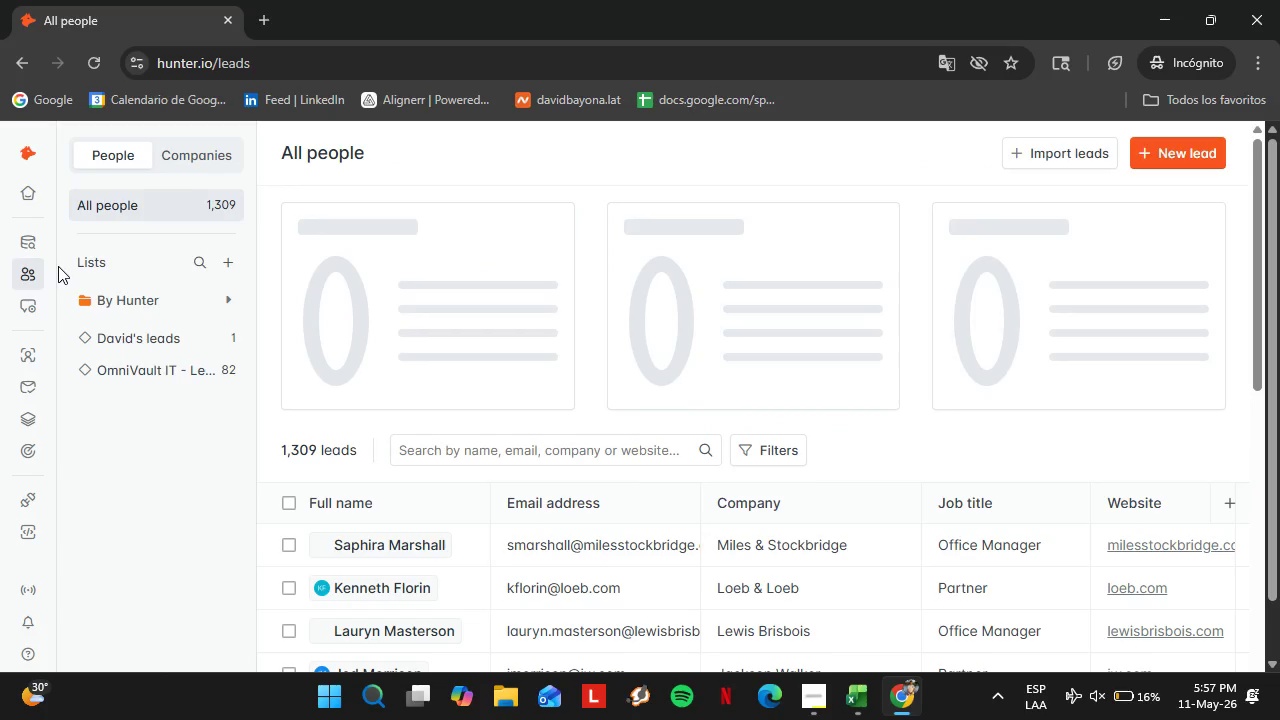 
scroll: coordinate [698, 550], scroll_direction: down, amount: 12.0
 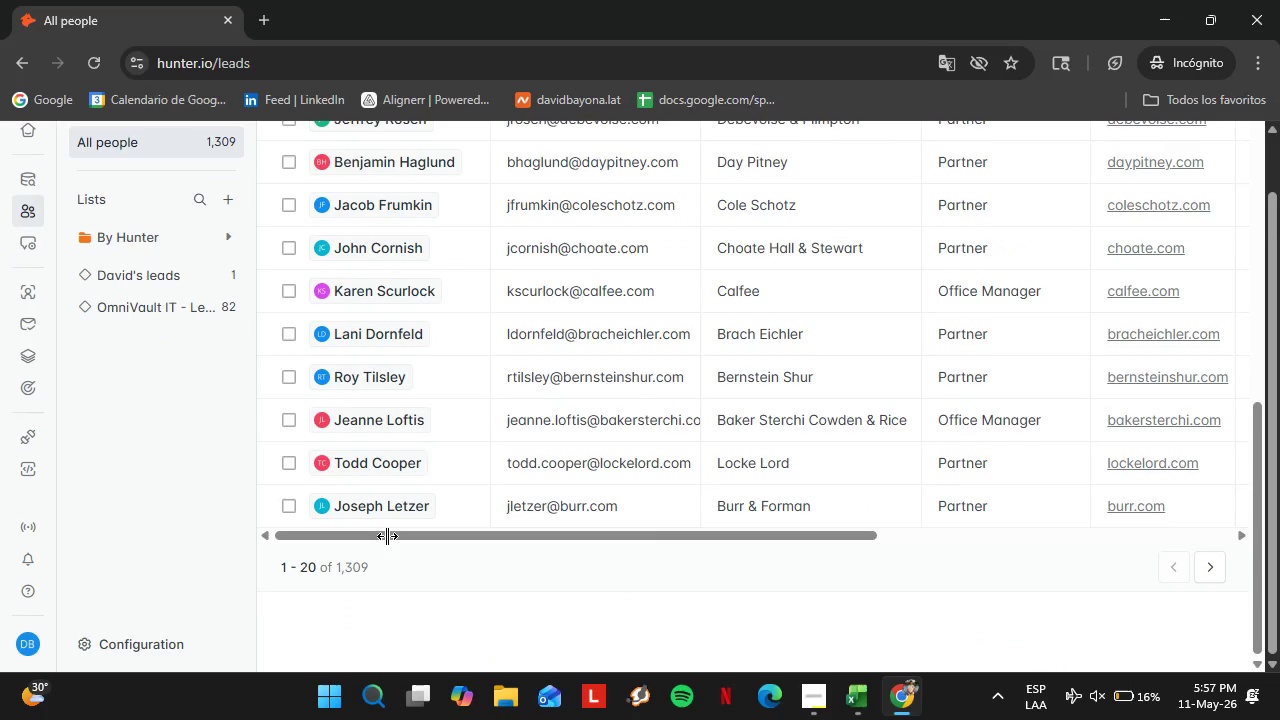 
left_click_drag(start_coordinate=[434, 537], to_coordinate=[904, 540])
 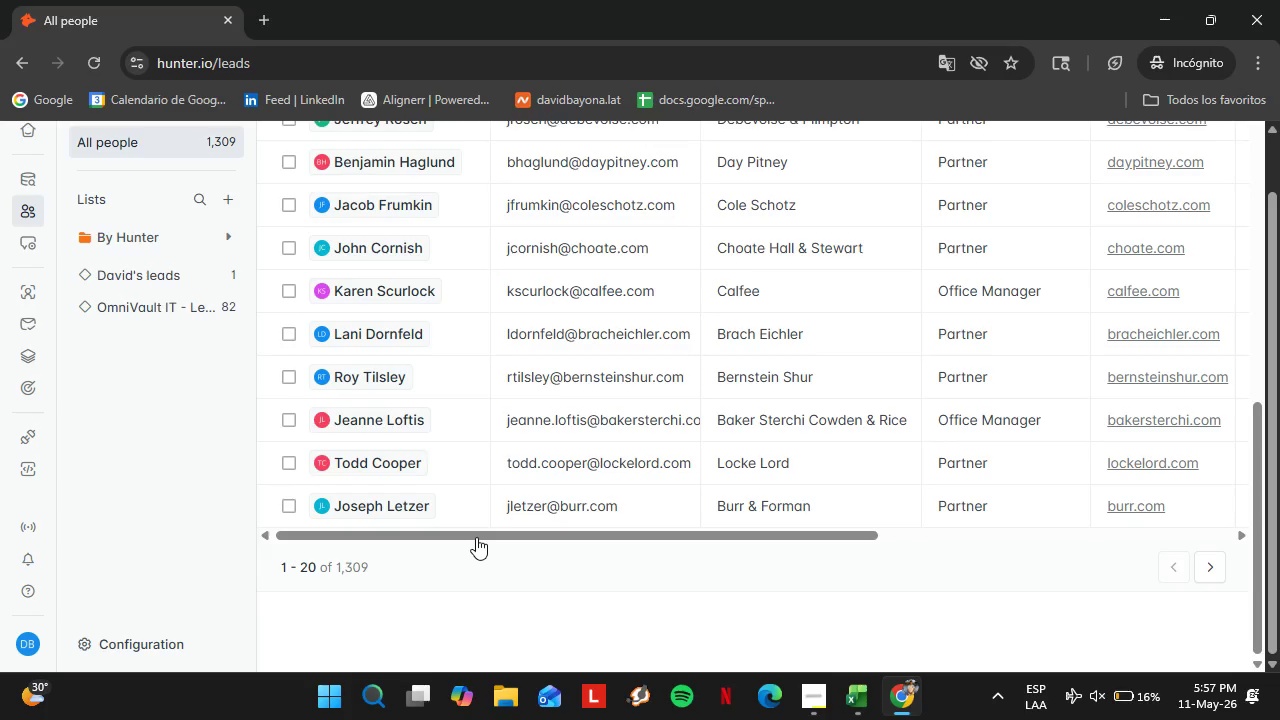 
scroll: coordinate [955, 507], scroll_direction: up, amount: 6.0
 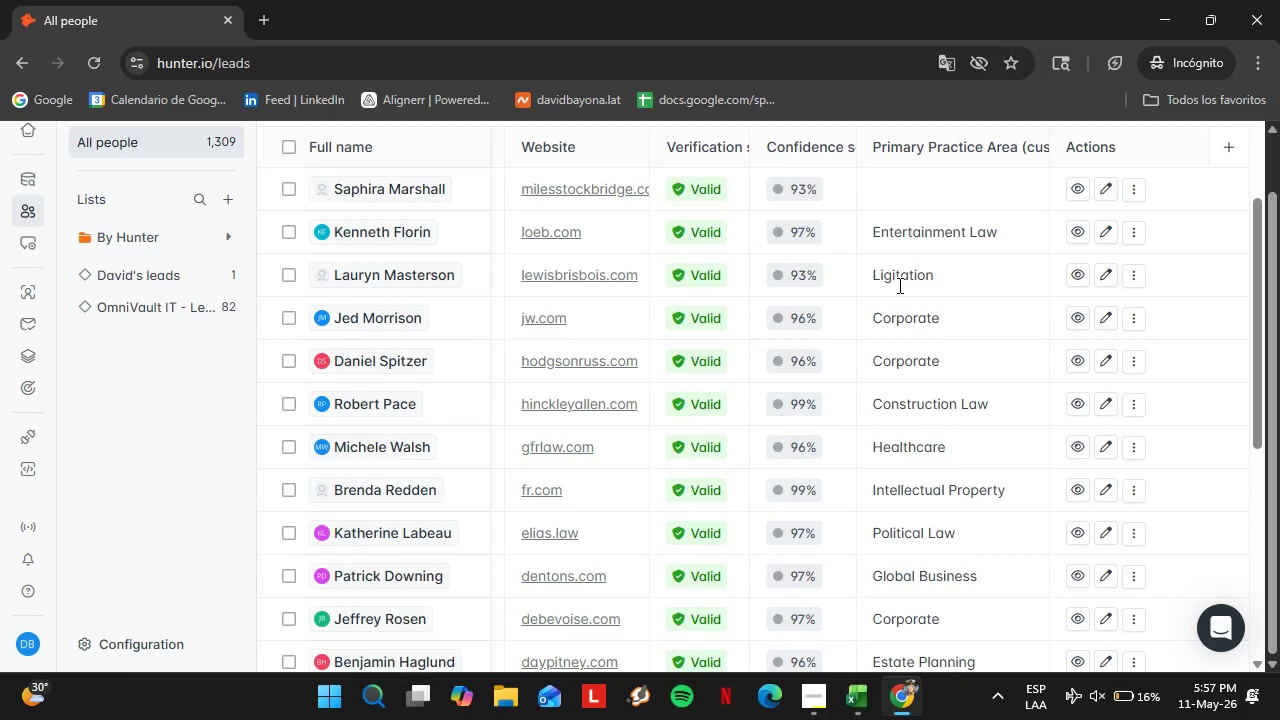 
double_click([916, 190])
 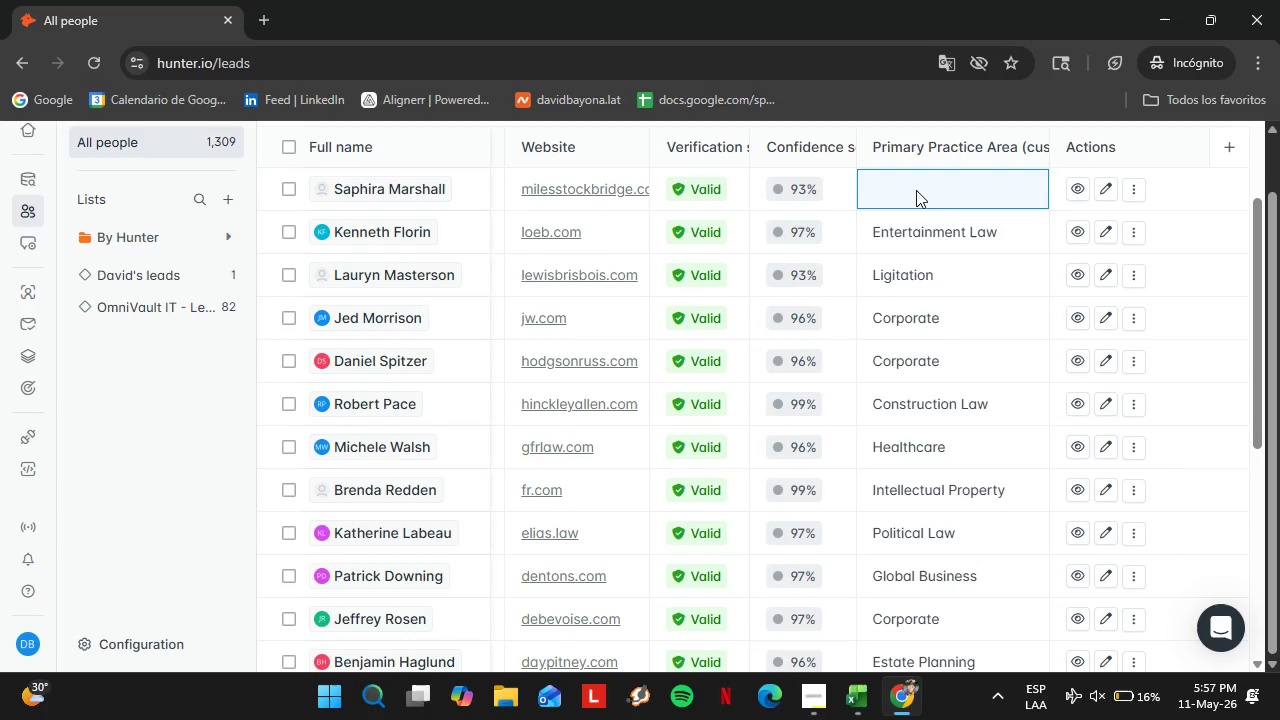 
type(Estate Planning)
 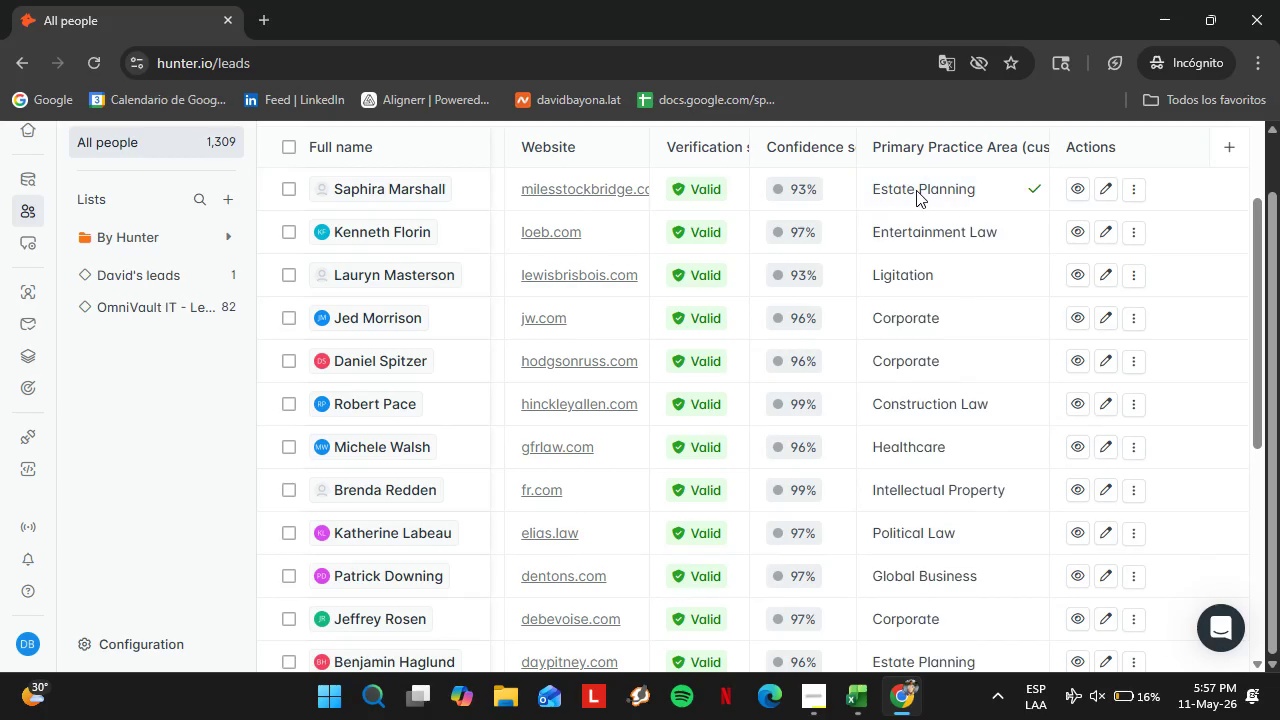 
 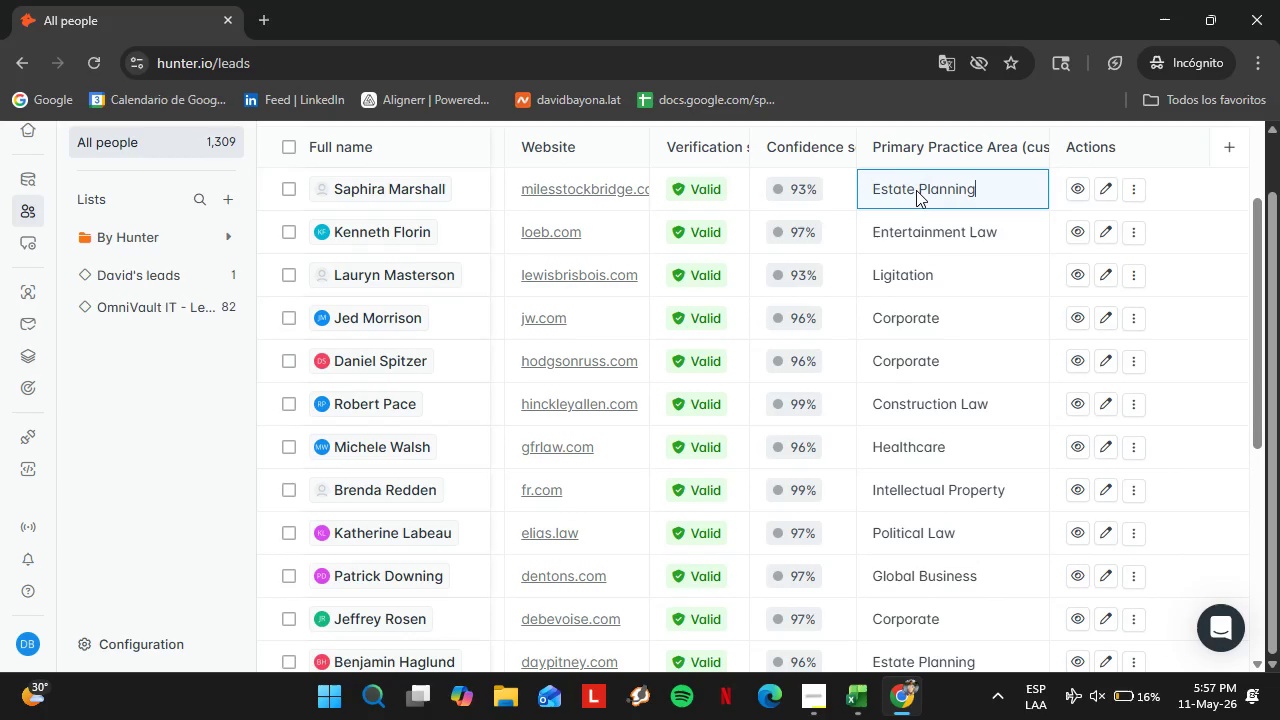 
key(Enter)
 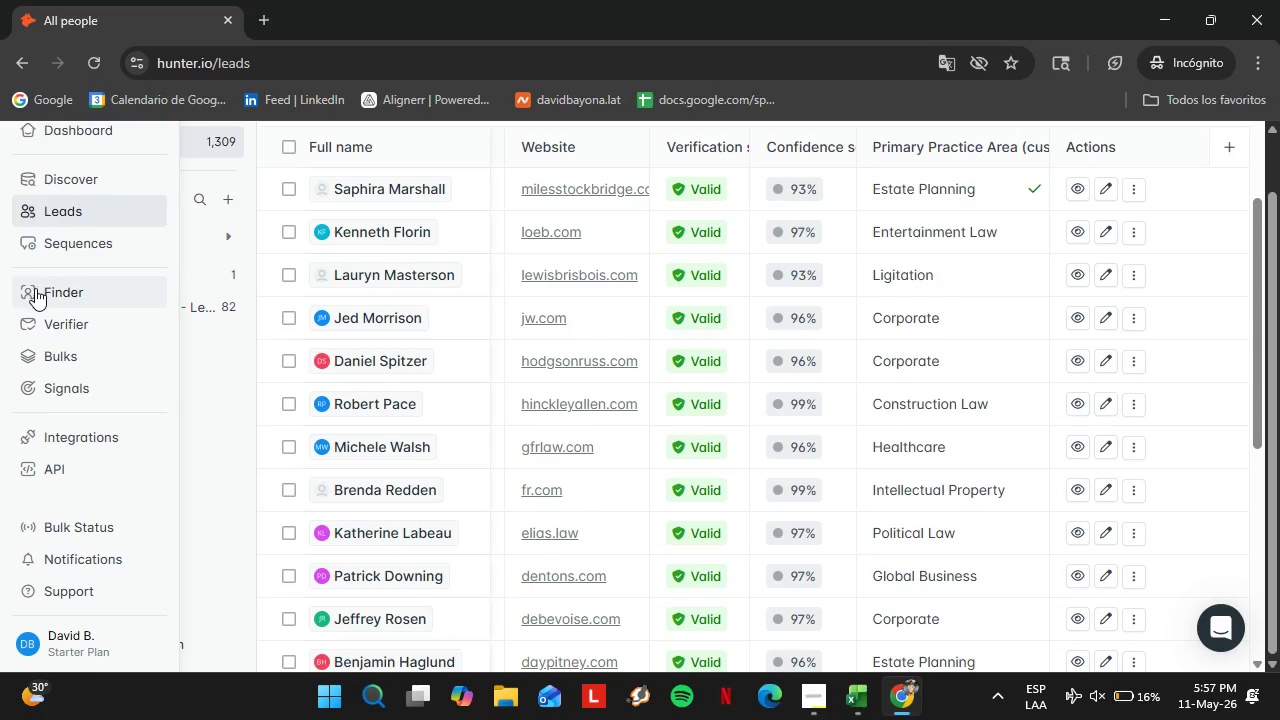 
left_click([35, 288])
 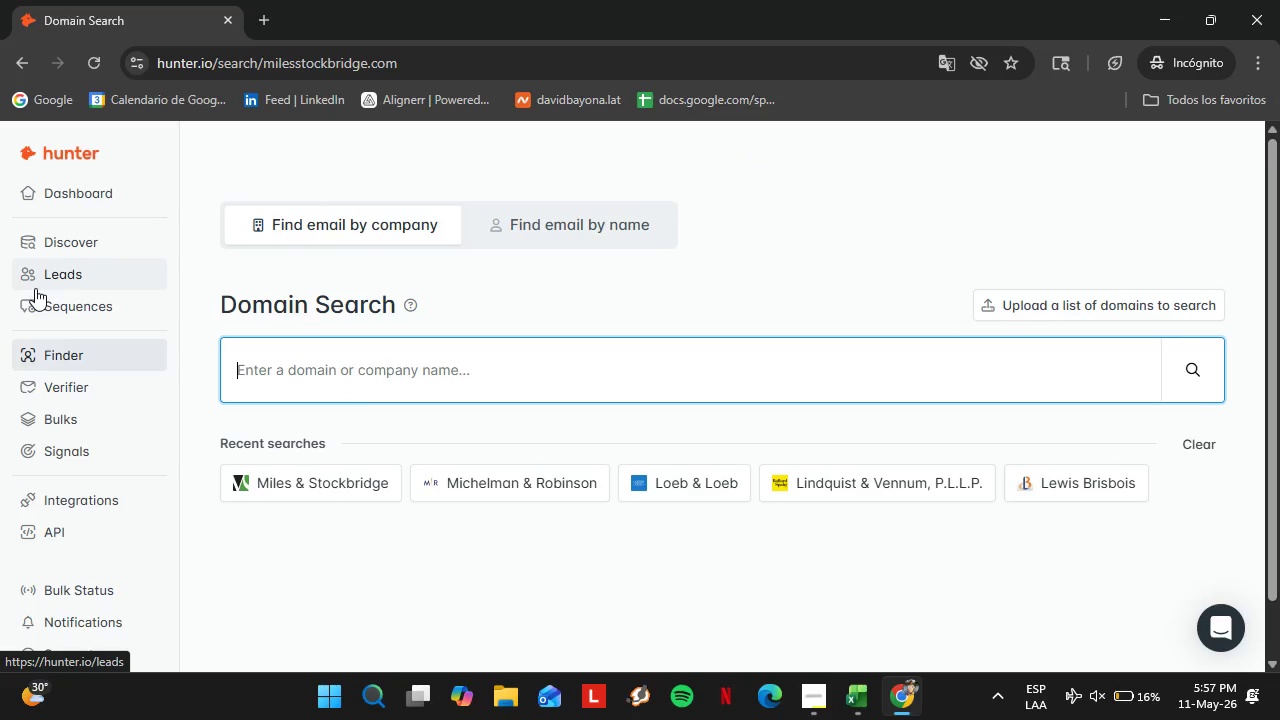 
wait(7.11)
 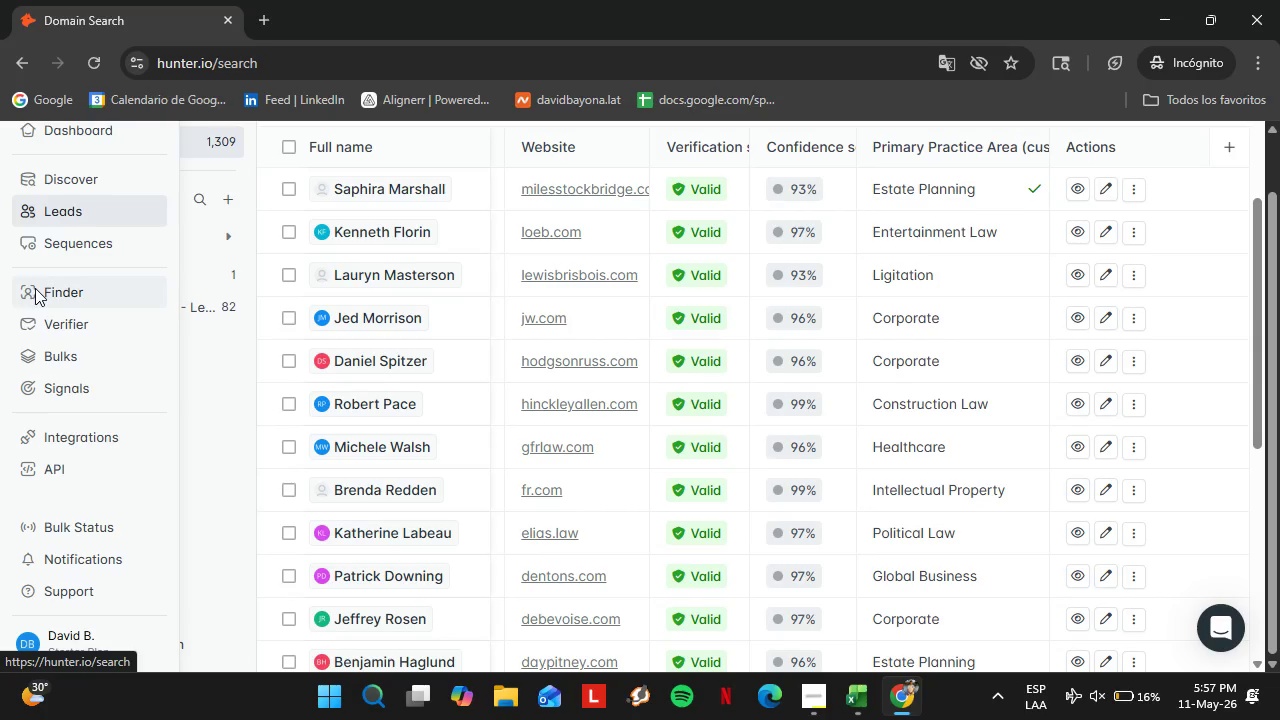 
type(nutter.com)
 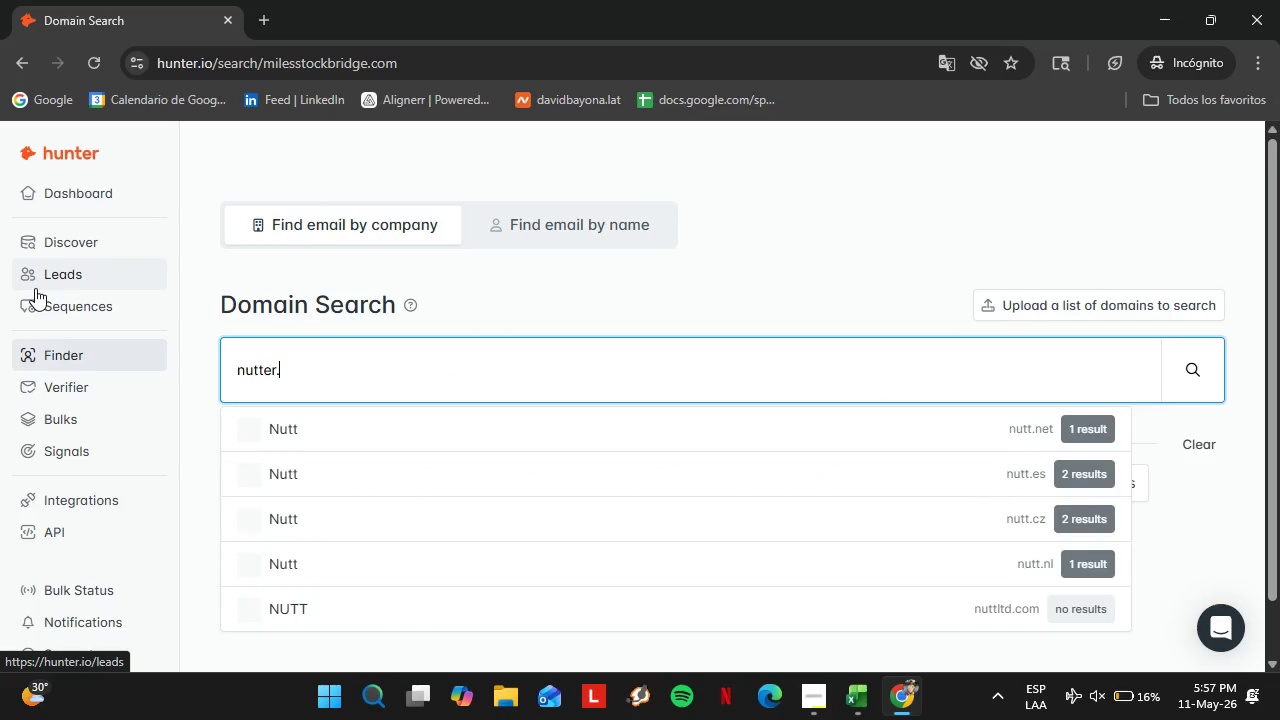 
key(Enter)
 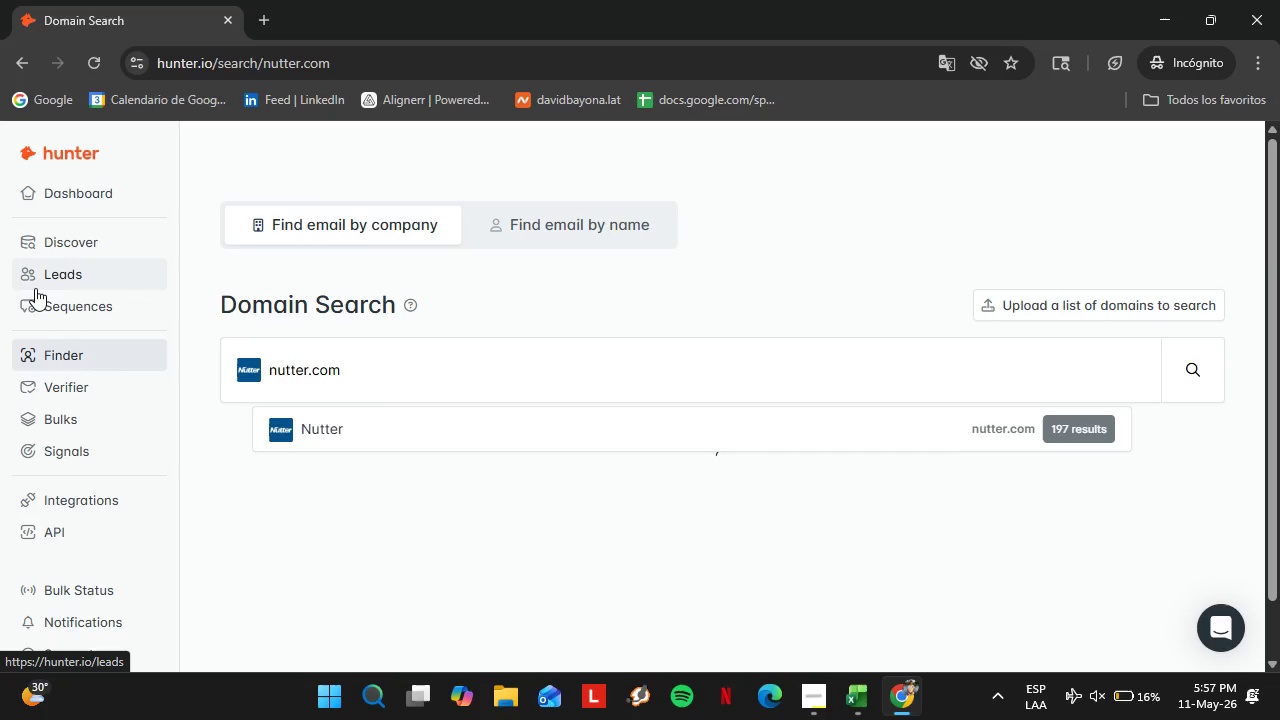 
left_click([306, 412])
 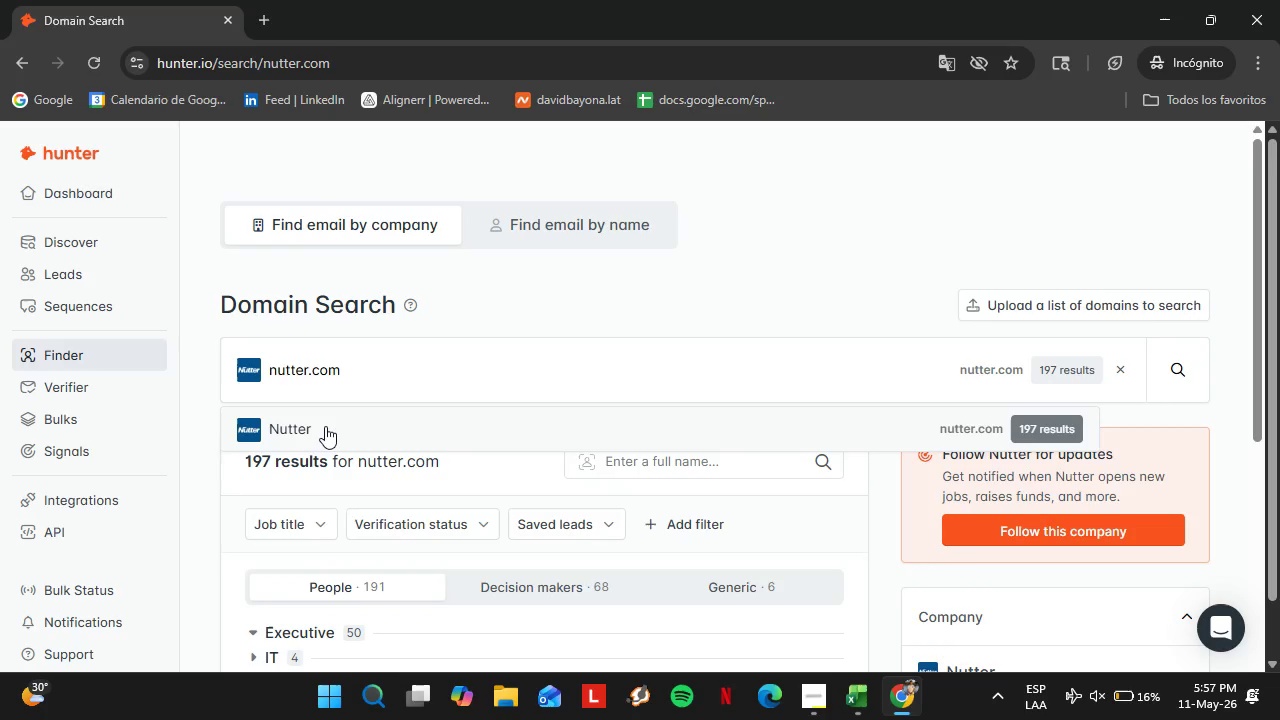 
left_click([326, 431])
 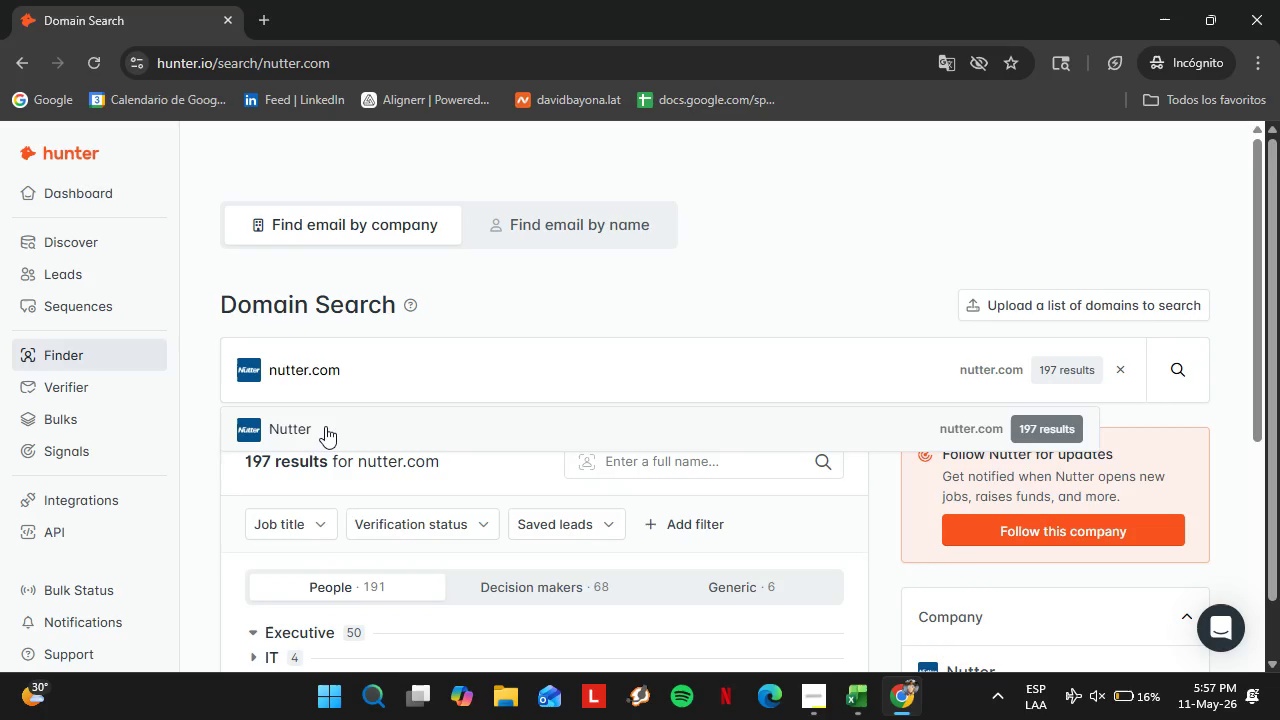 
scroll: coordinate [361, 421], scroll_direction: down, amount: 3.0
 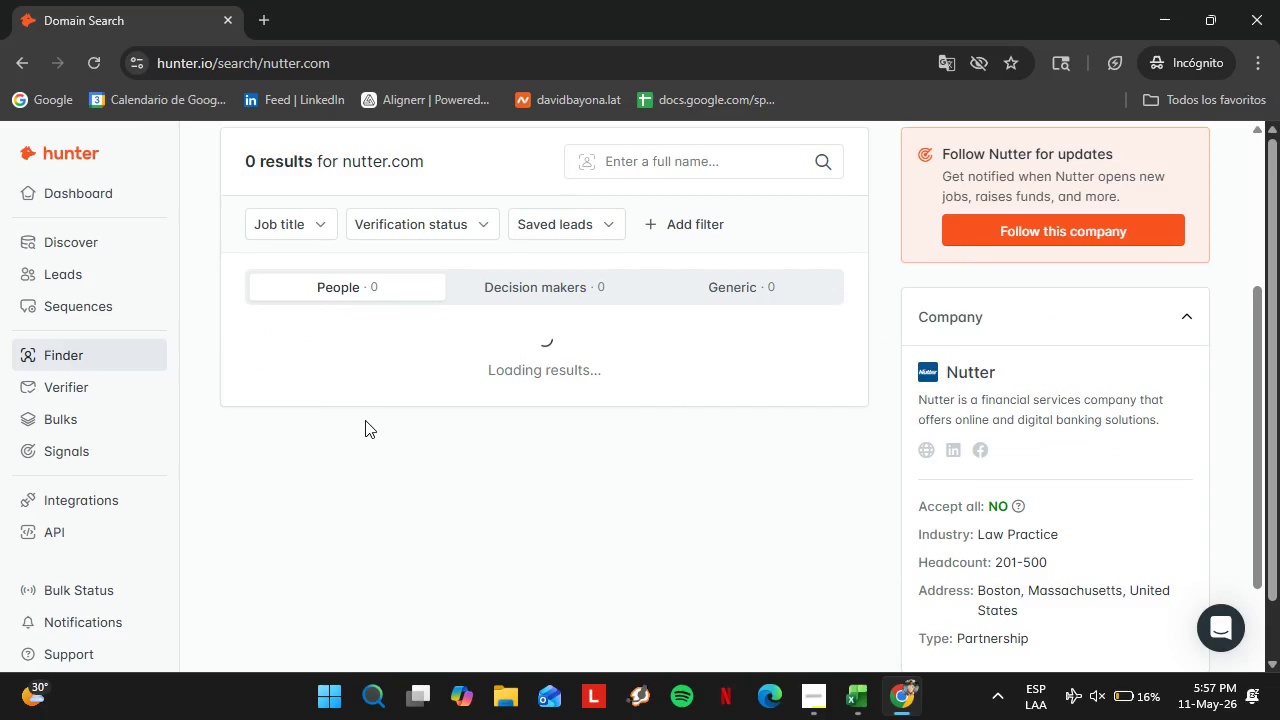 
left_click([295, 231])
 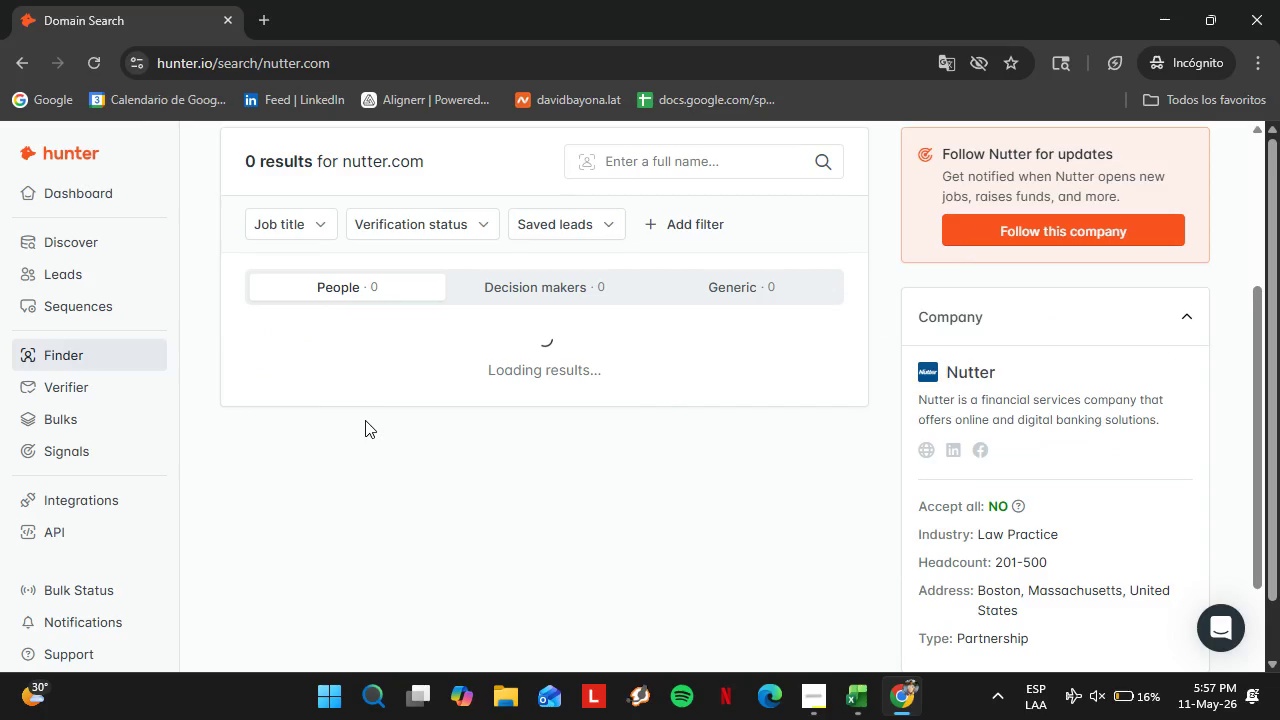 
left_click([340, 273])
 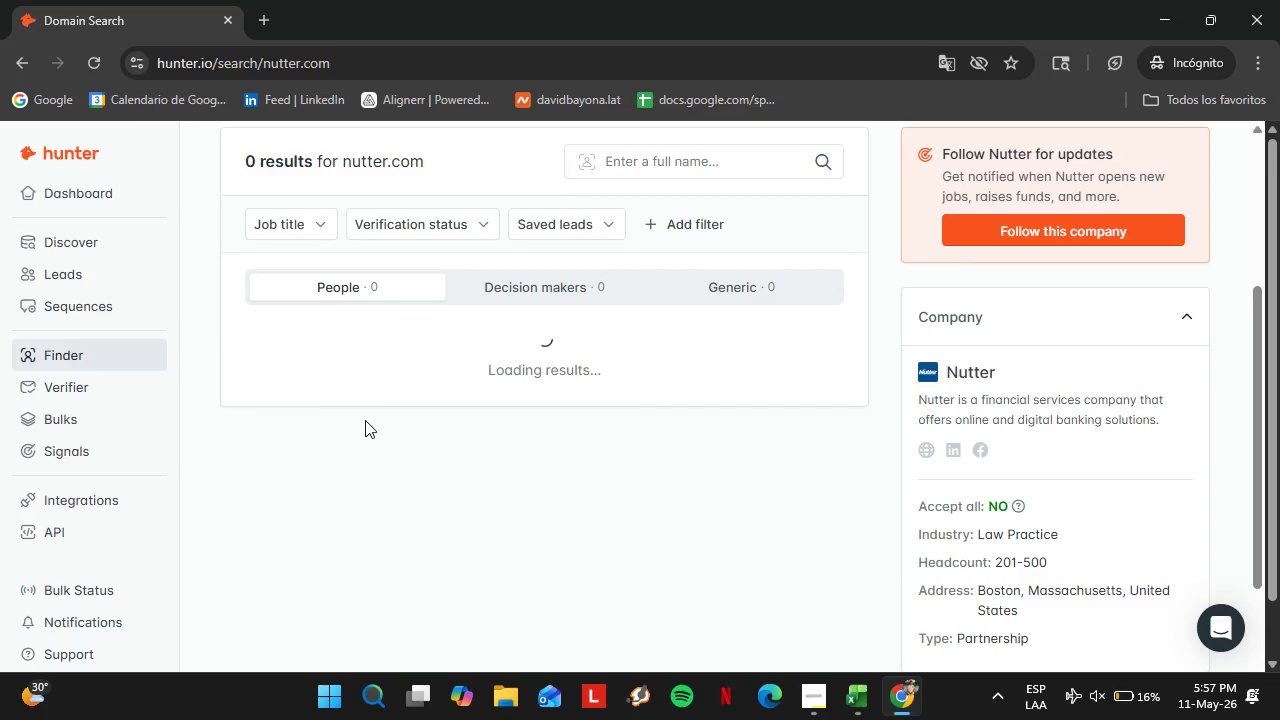 
key(O)
 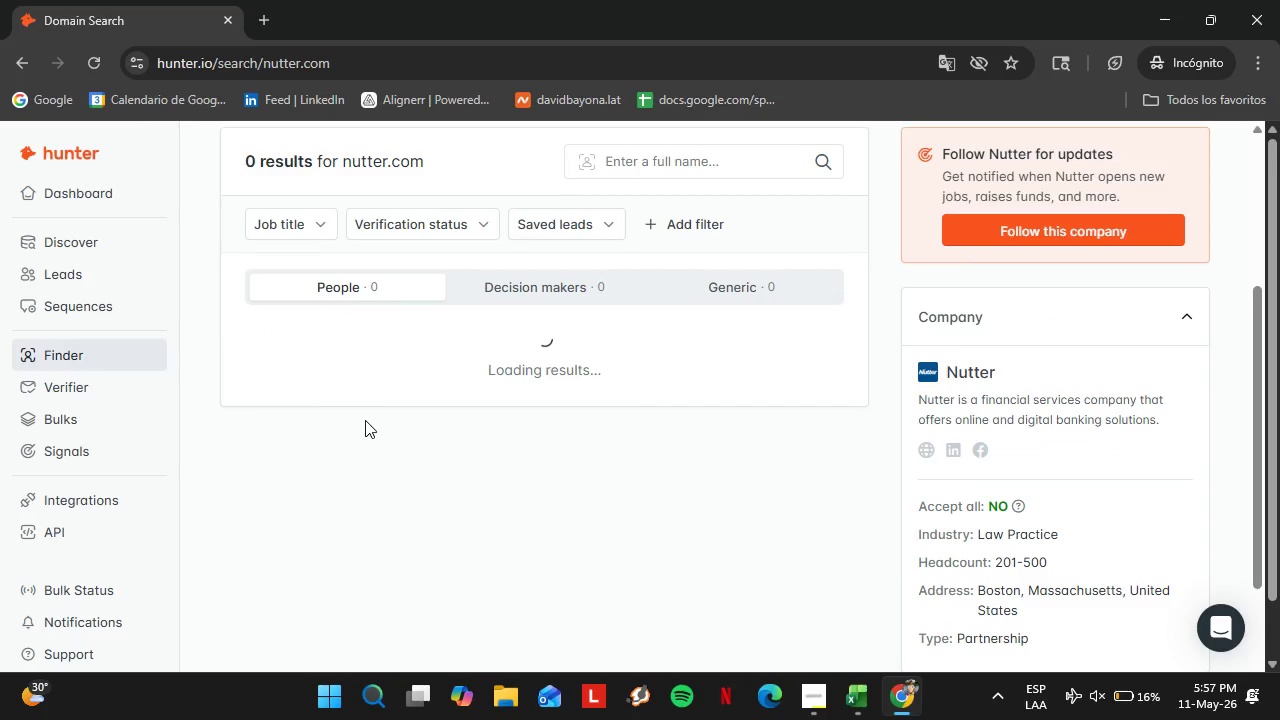 
type(ffice)
key(Backspace)
key(Backspace)
key(Backspace)
key(Backspace)
key(Backspace)
key(Backspace)
key(Backspace)
 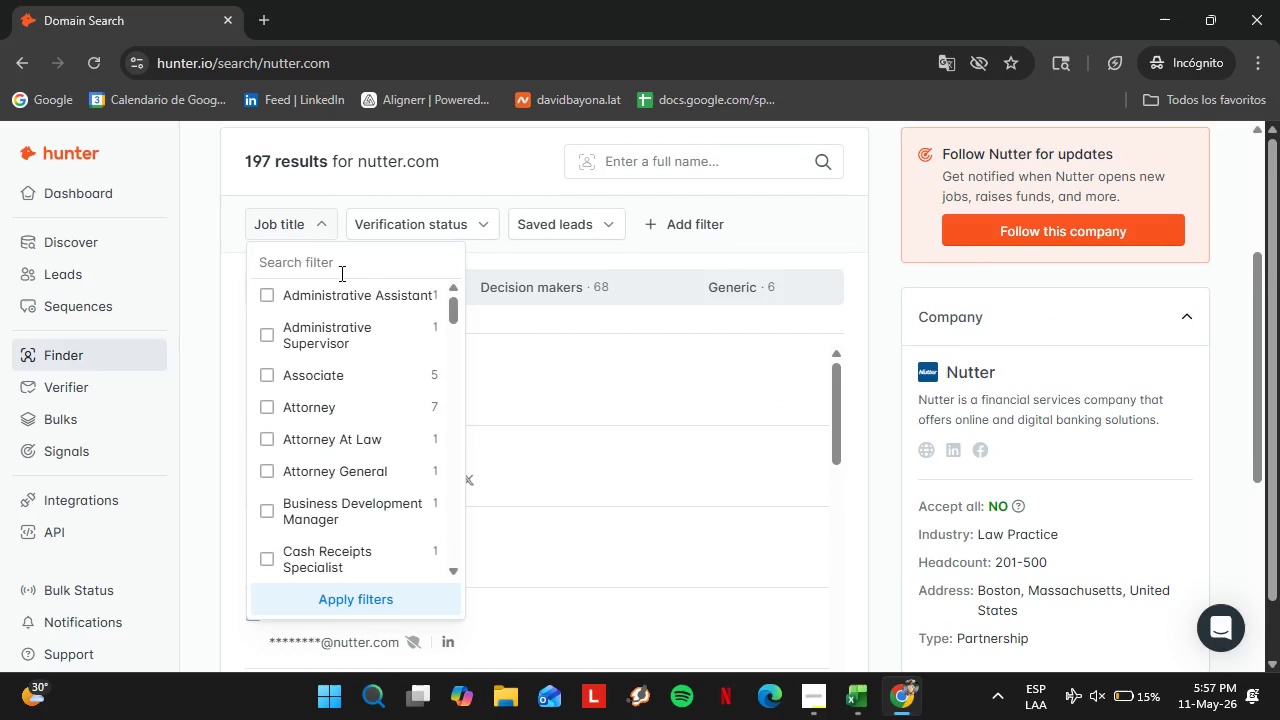 
left_click([204, 273])
 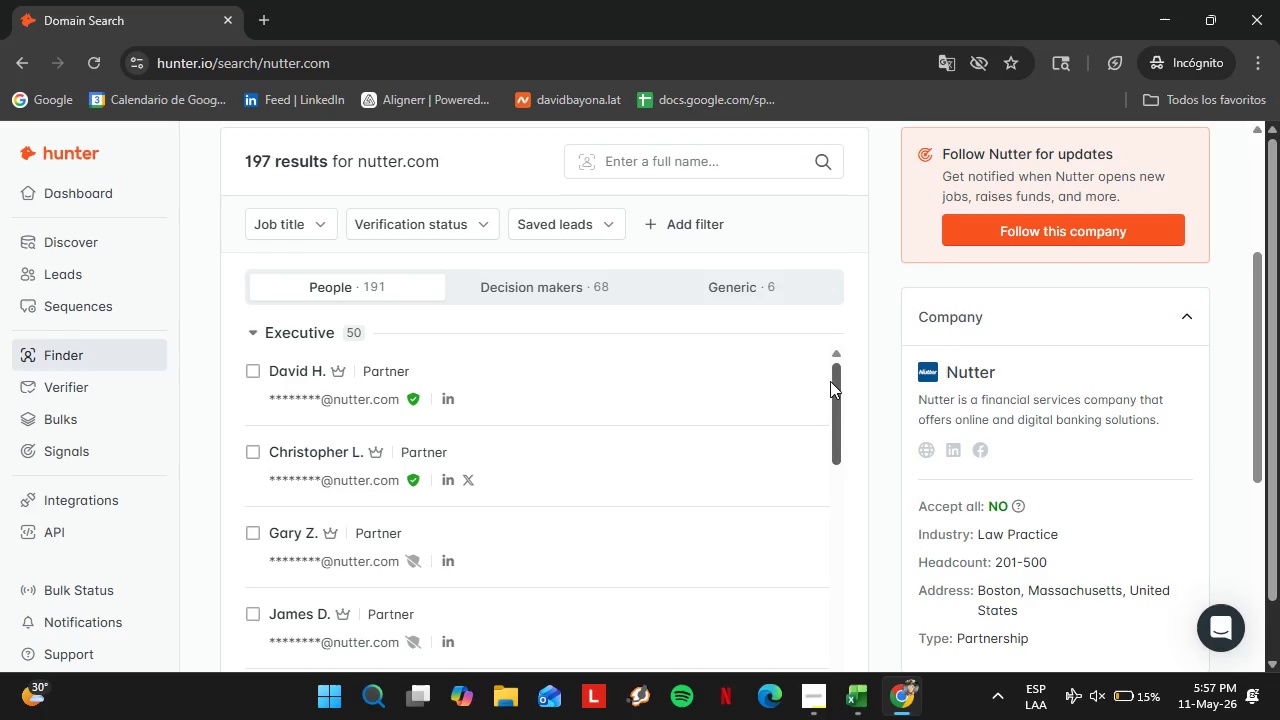 
left_click([791, 372])
 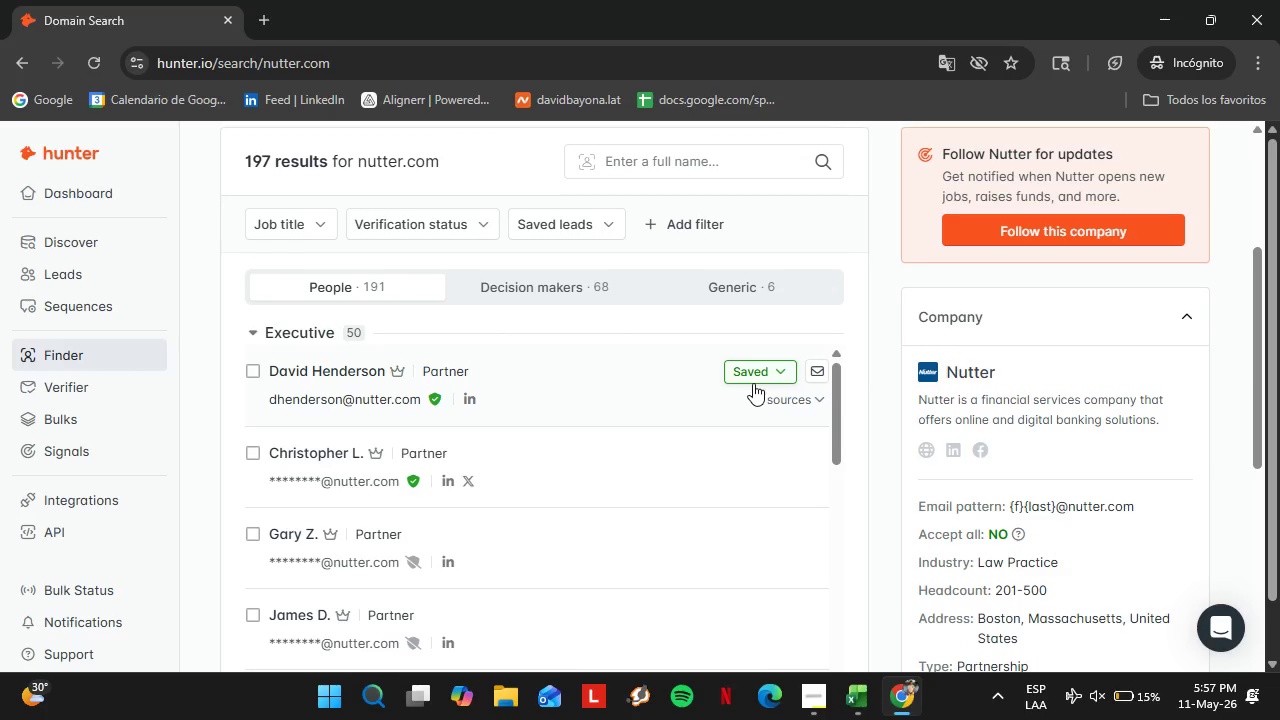 
left_click([752, 371])
 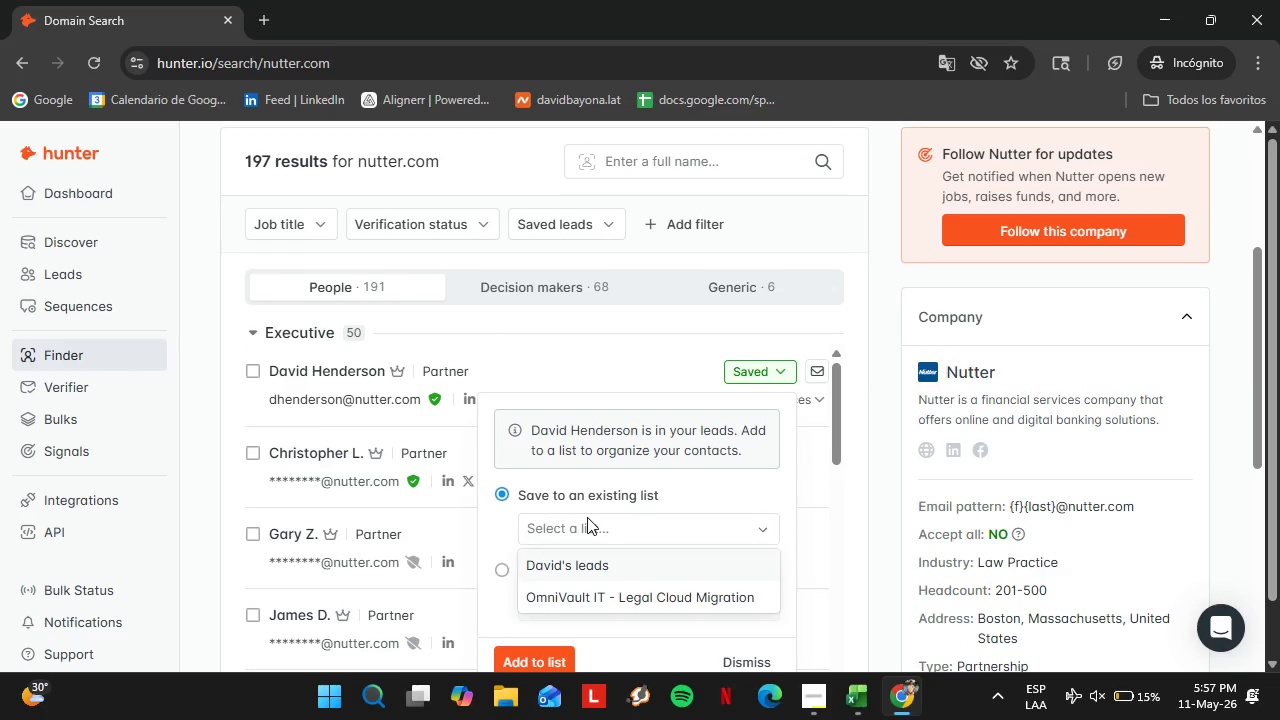 
left_click([587, 517])
 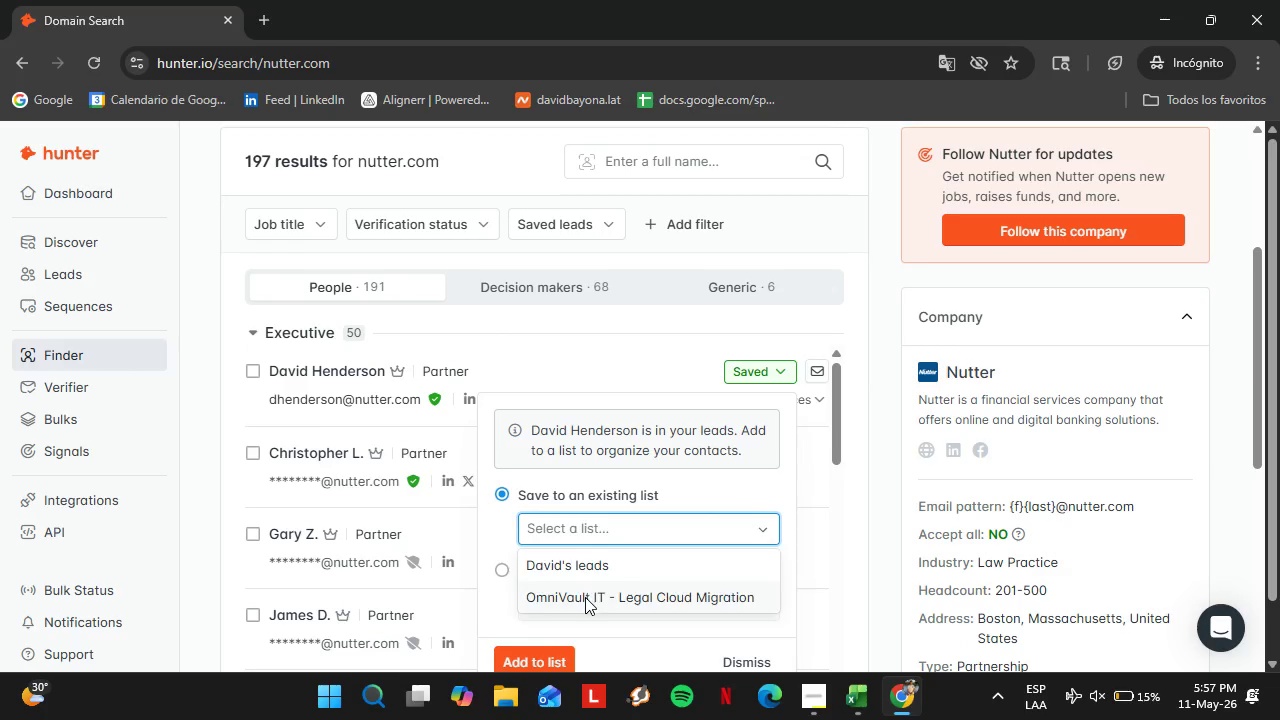 
left_click([586, 596])
 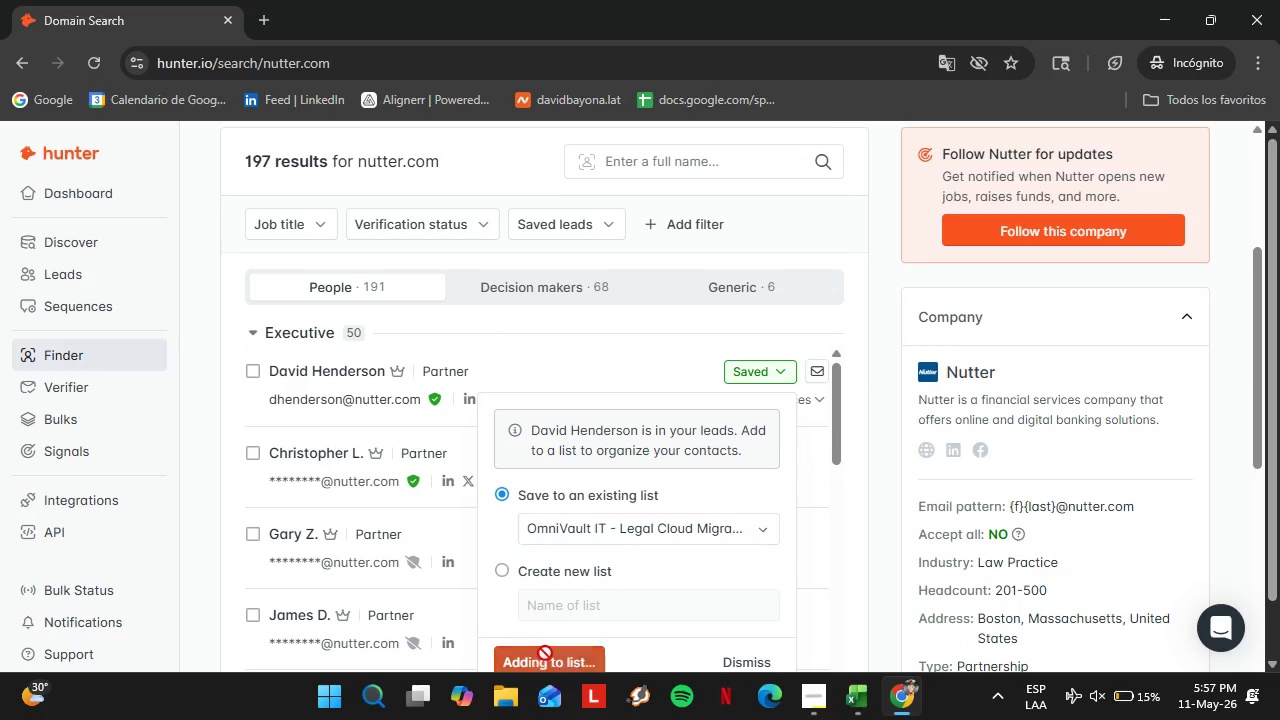 
left_click([545, 653])
 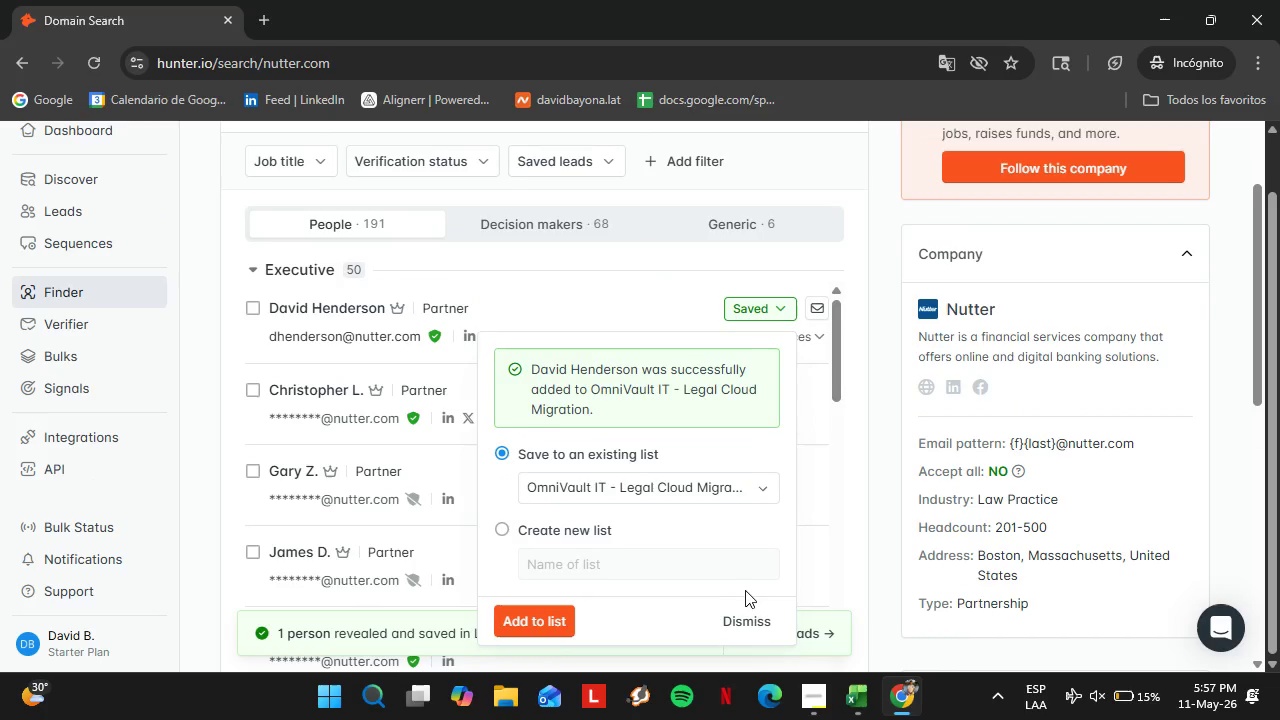 
scroll: coordinate [738, 585], scroll_direction: down, amount: 2.0
 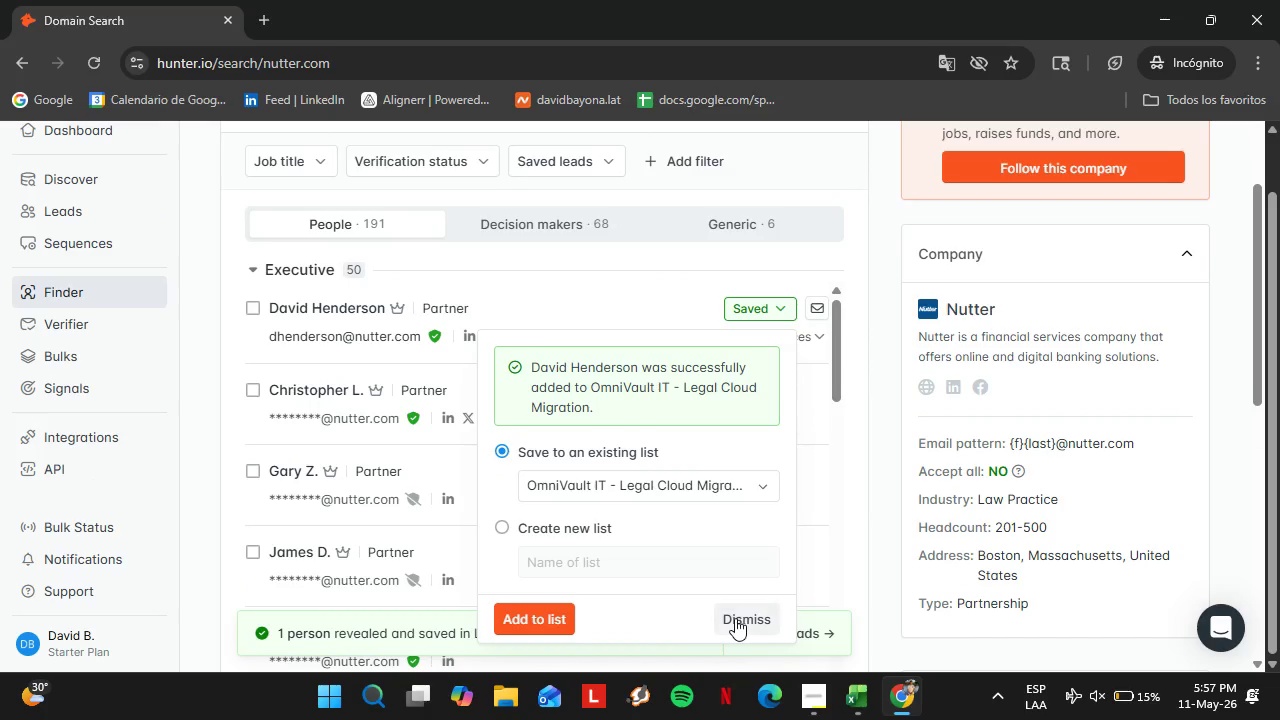 
left_click([738, 618])
 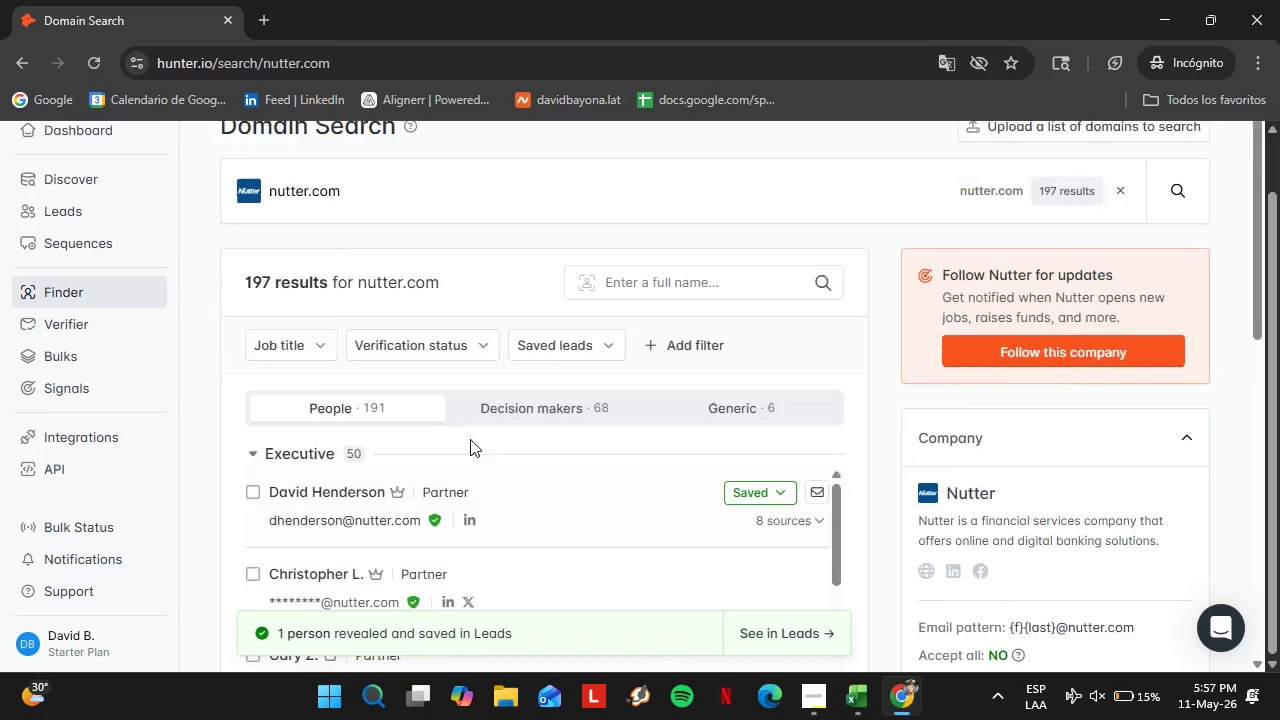 
scroll: coordinate [466, 438], scroll_direction: up, amount: 3.0
 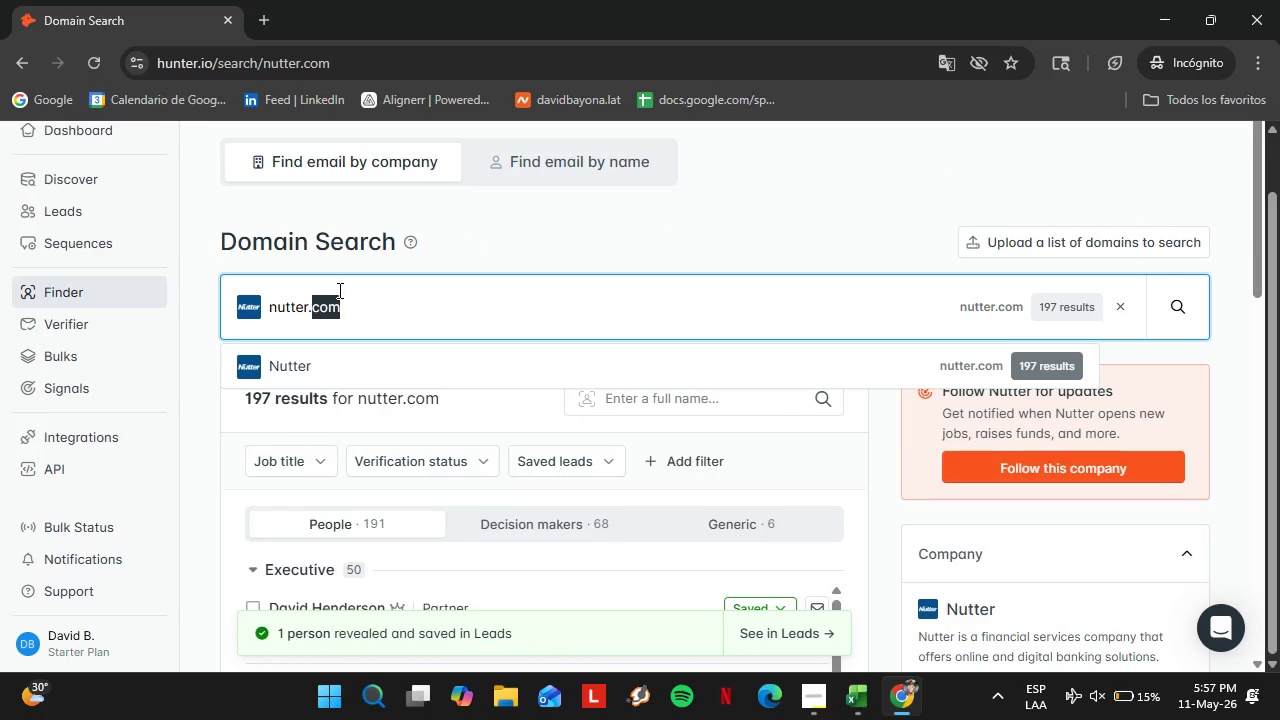 
double_click([338, 290])
 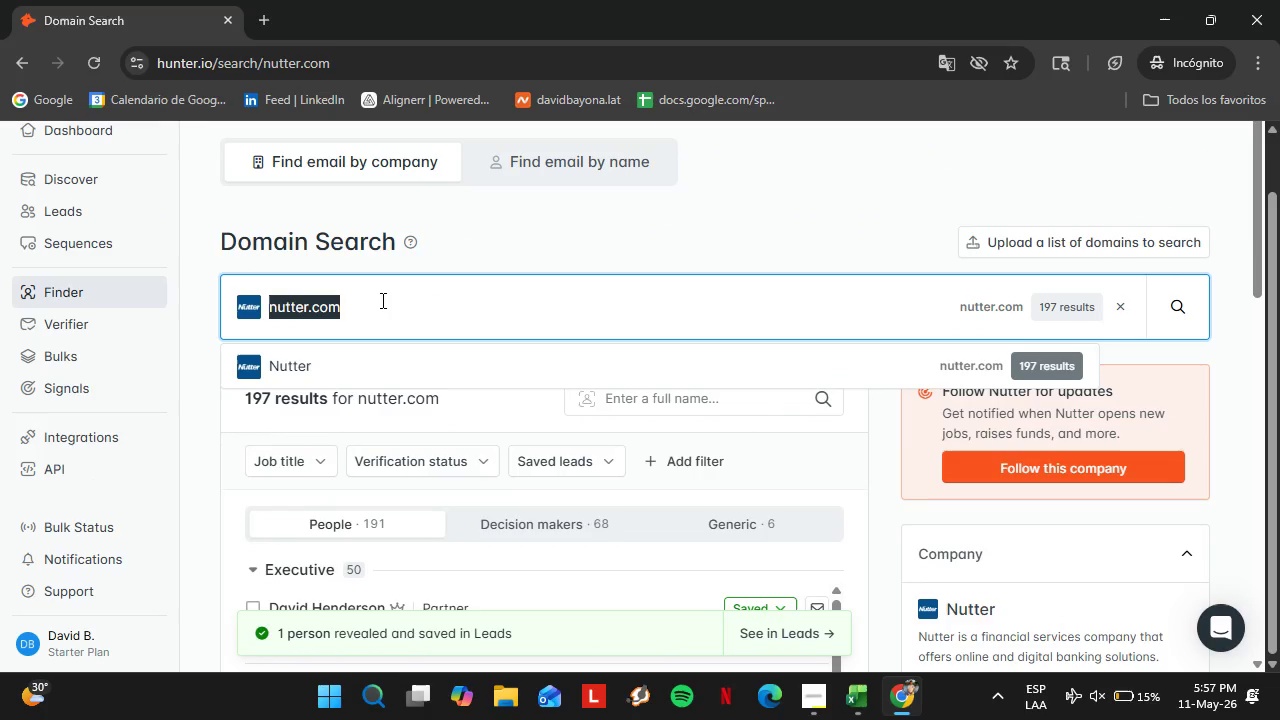 
triple_click([338, 290])
 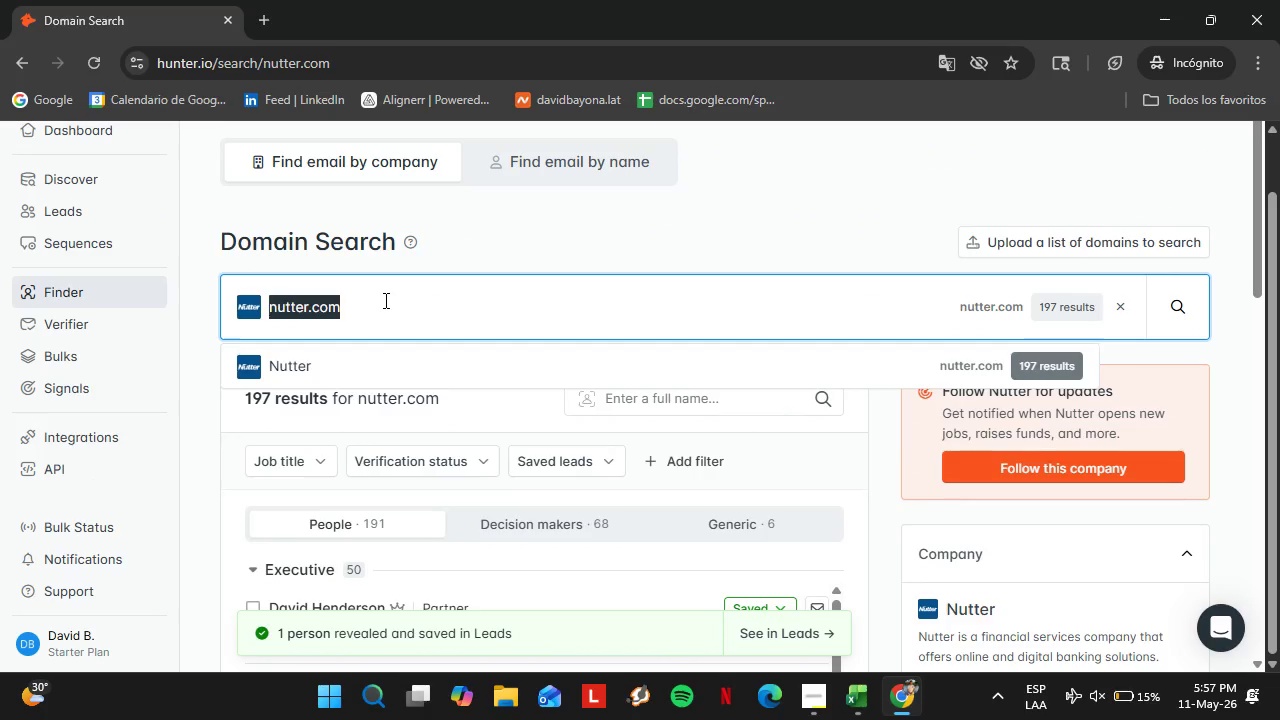 
type(offitkurman.com)
 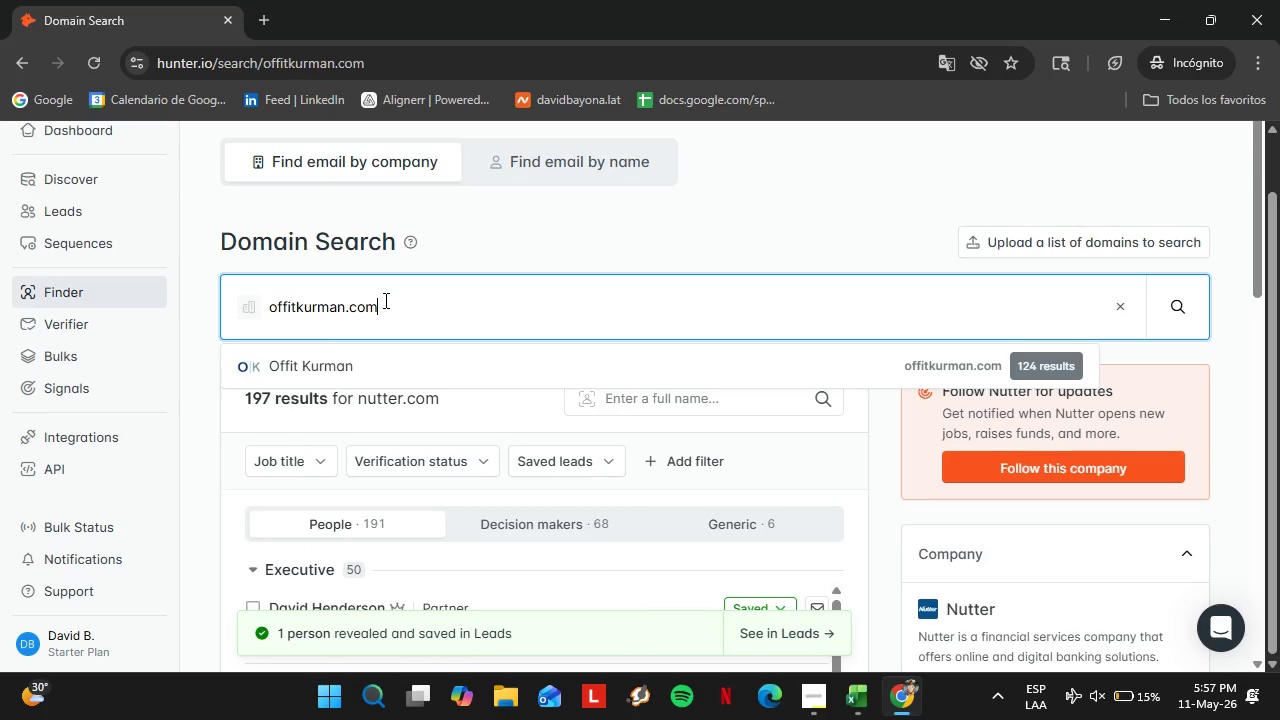 
key(Enter)
 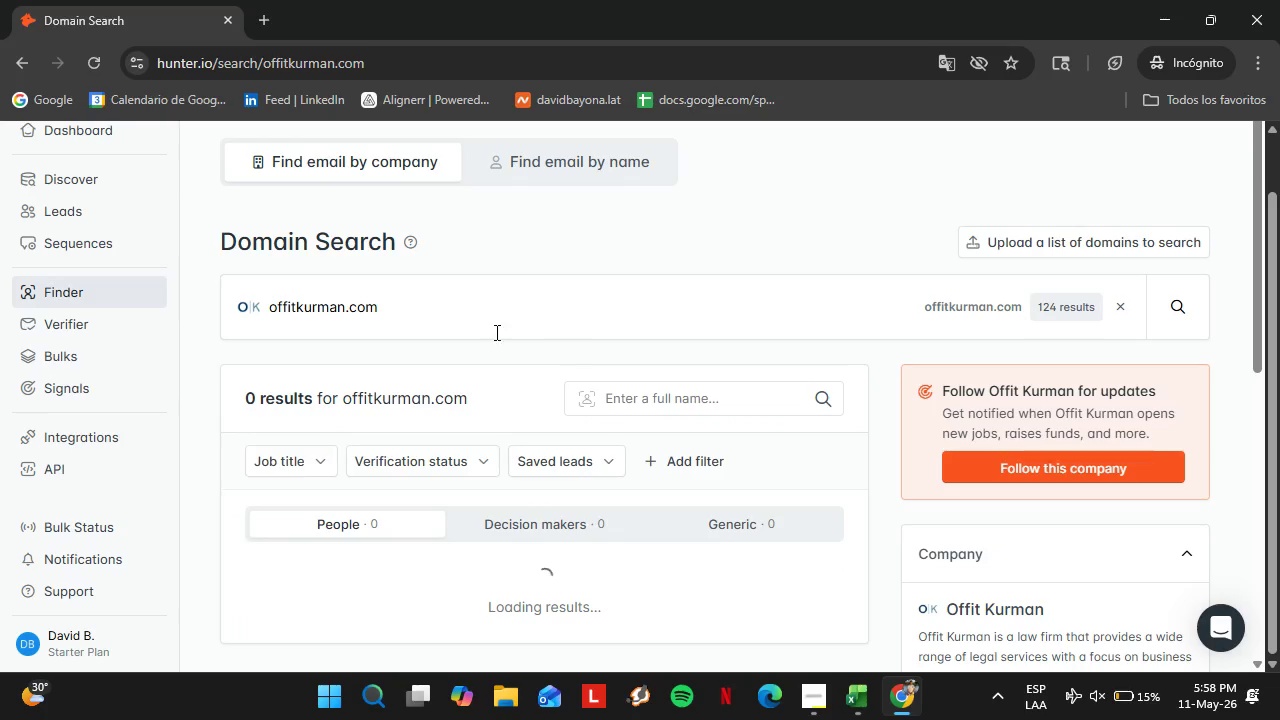 
scroll: coordinate [473, 352], scroll_direction: down, amount: 3.0
 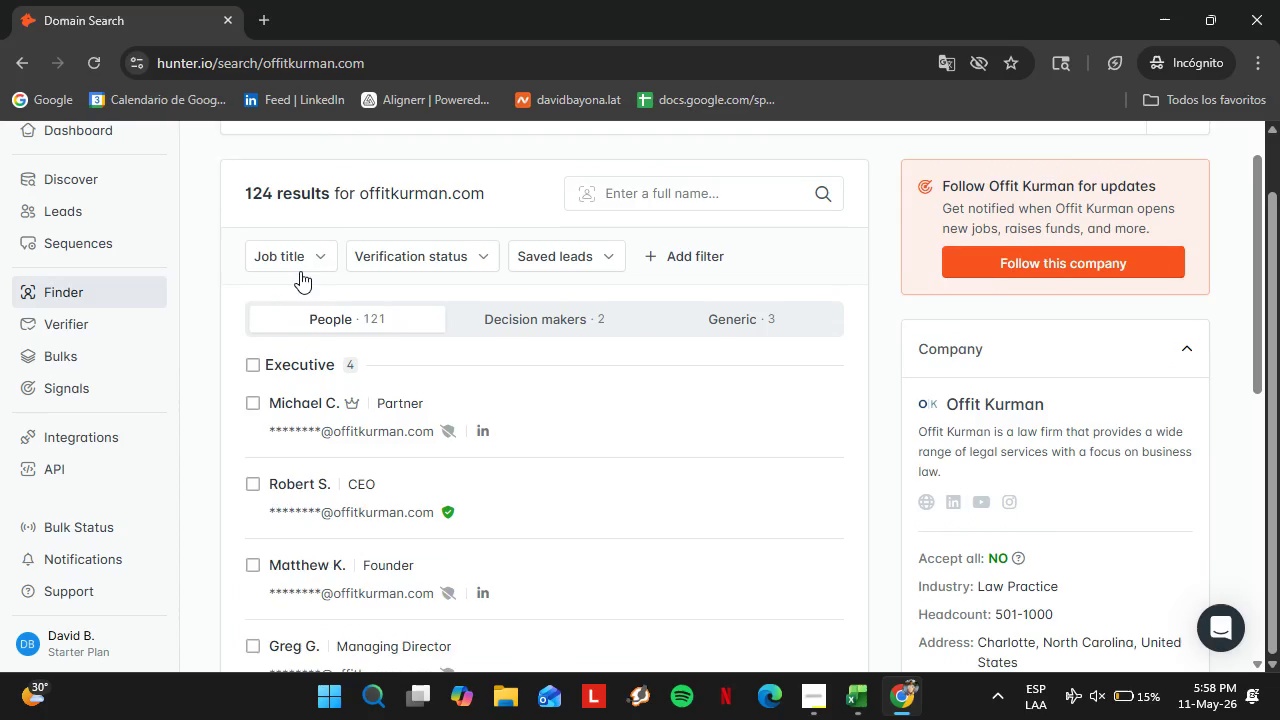 
scroll: coordinate [300, 271], scroll_direction: up, amount: 1.0
 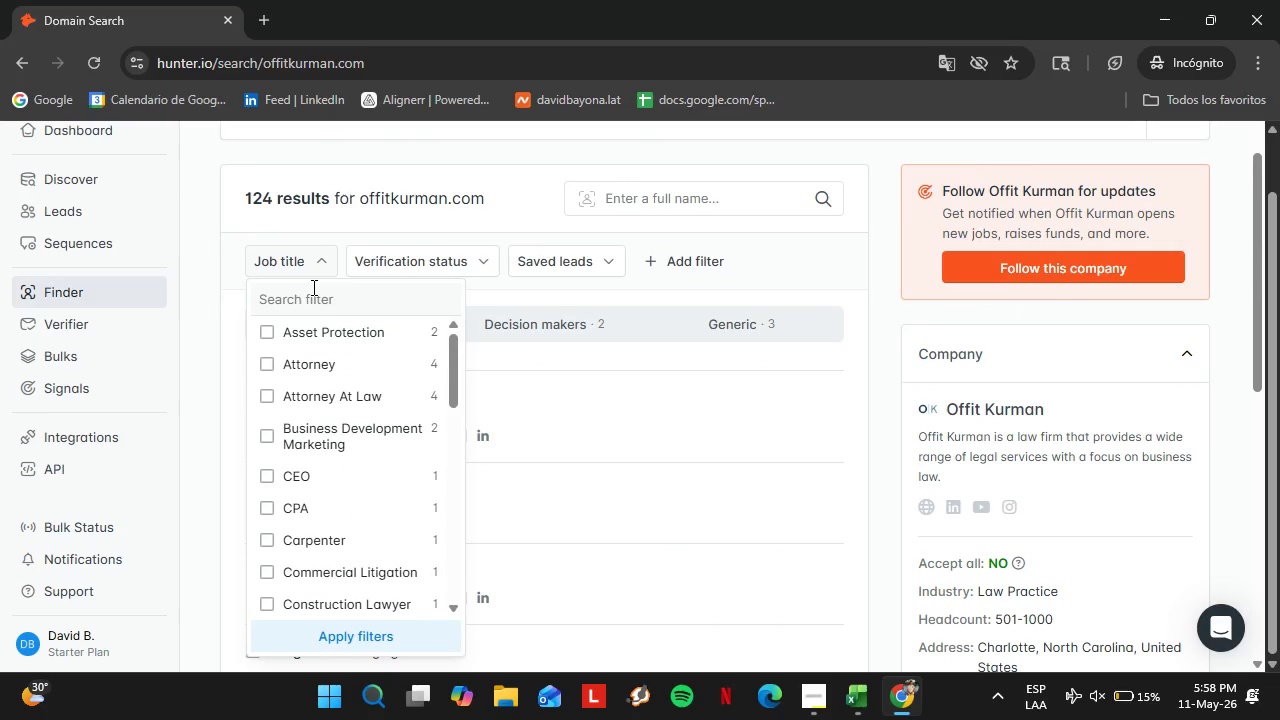 
double_click([312, 287])
 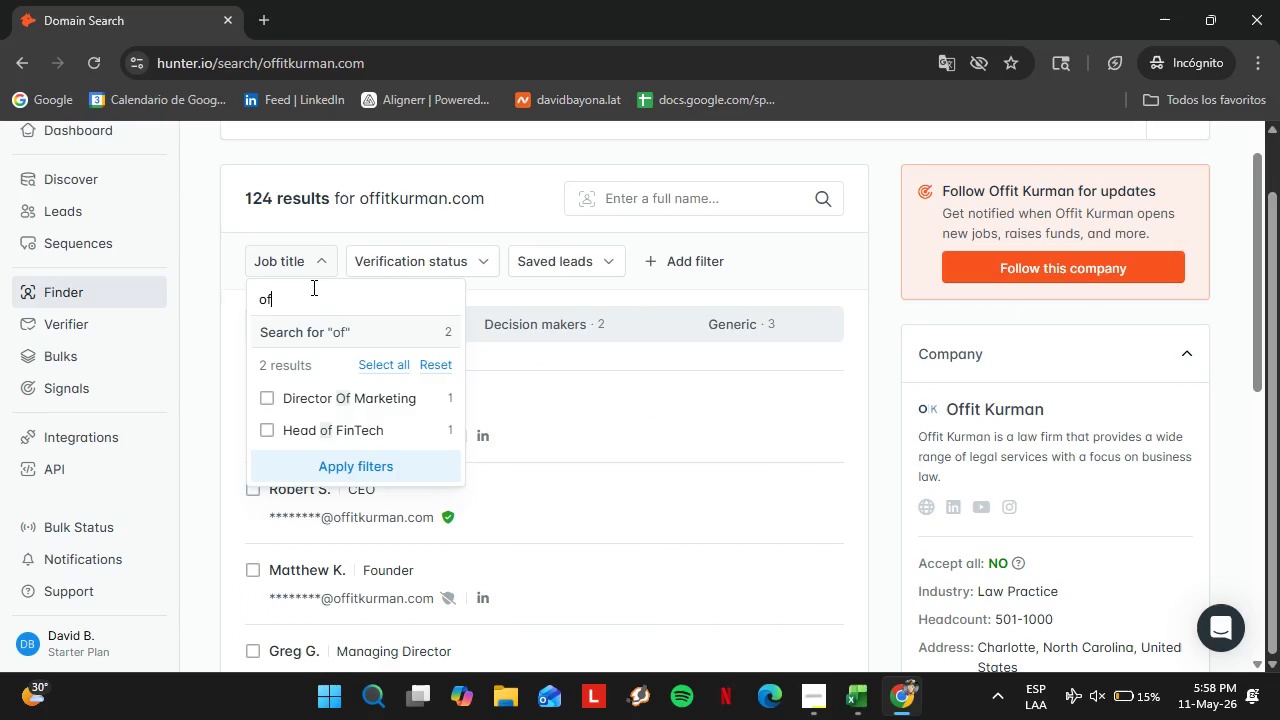 
type(office)
 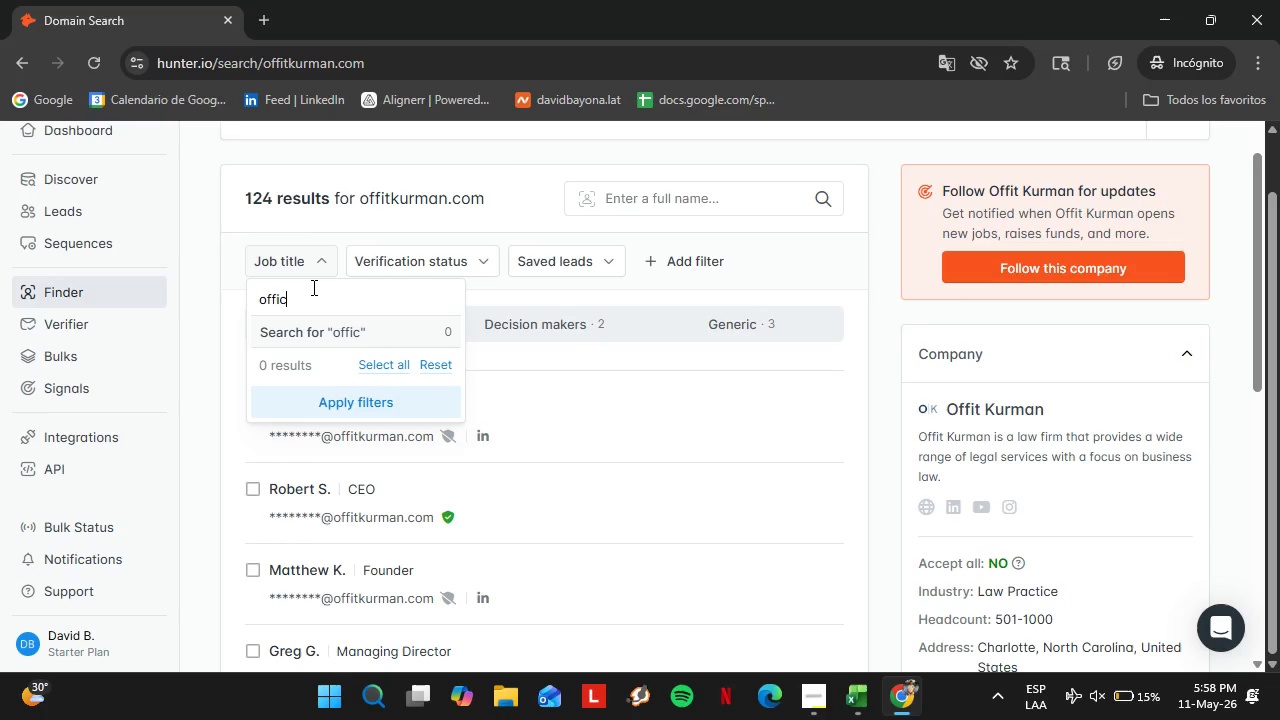 
hold_key(key=Backspace, duration=0.81)
 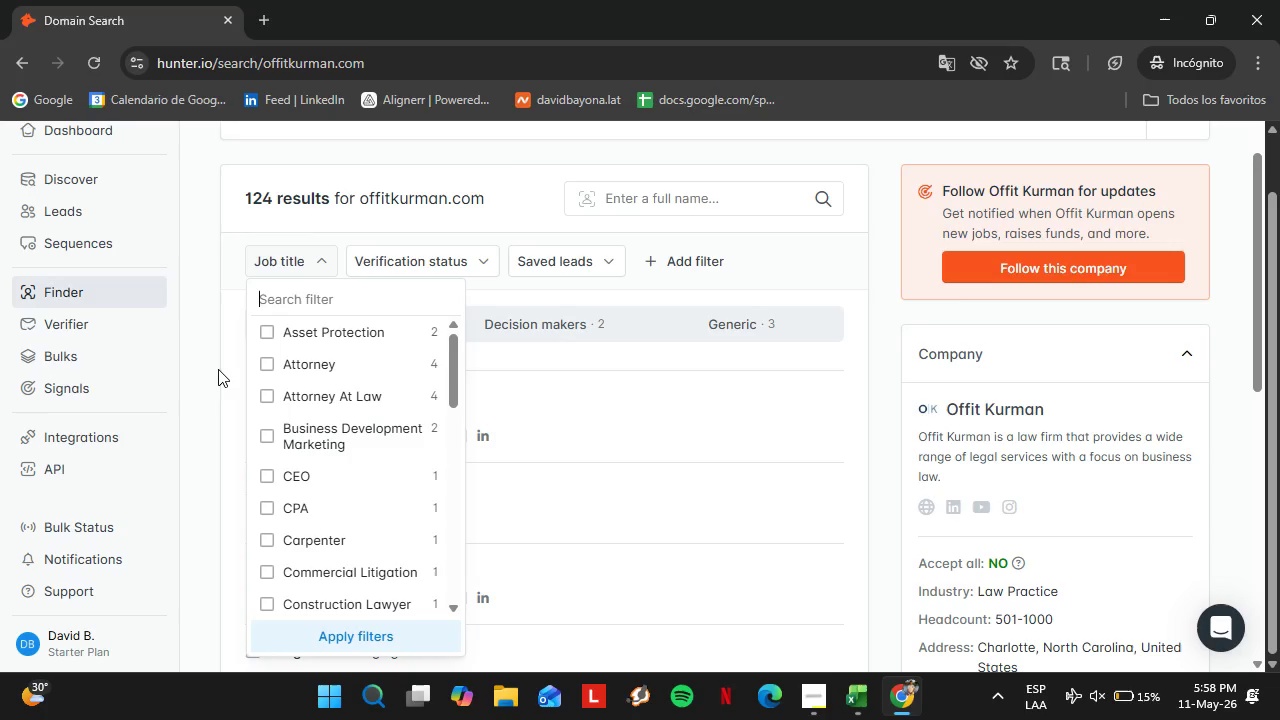 
left_click([218, 369])
 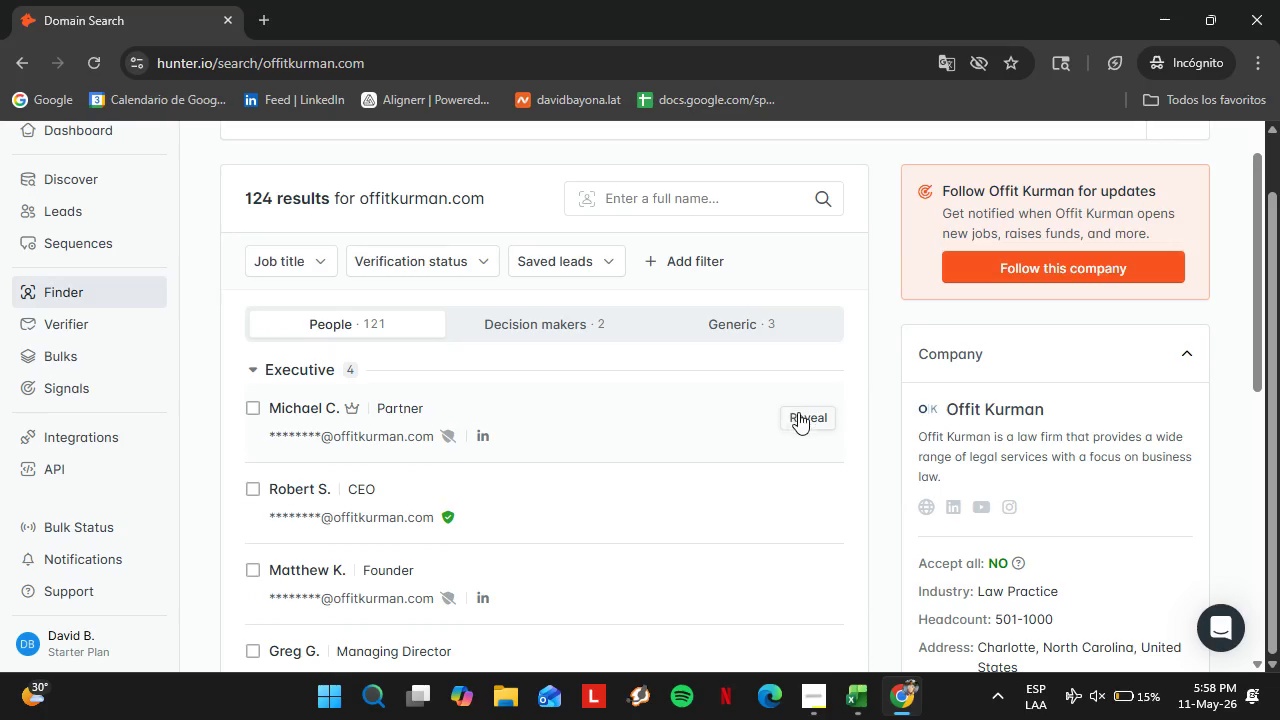 
left_click([799, 412])
 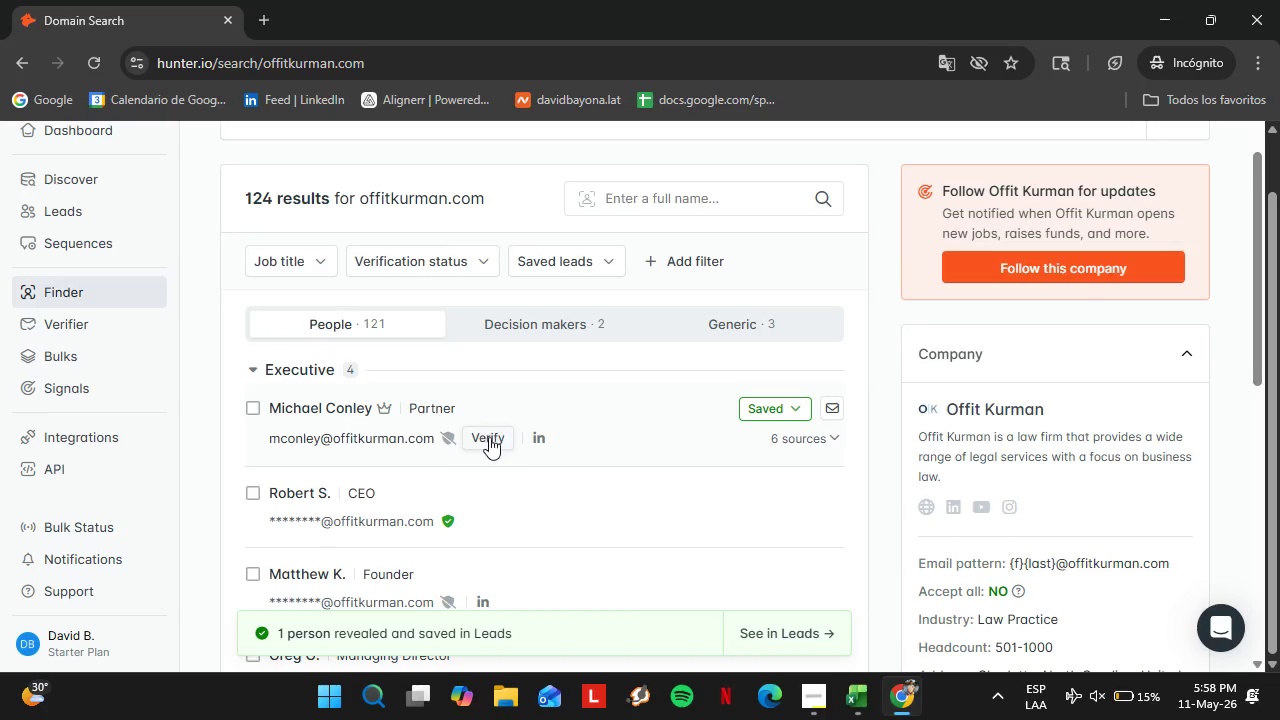 
left_click([489, 437])
 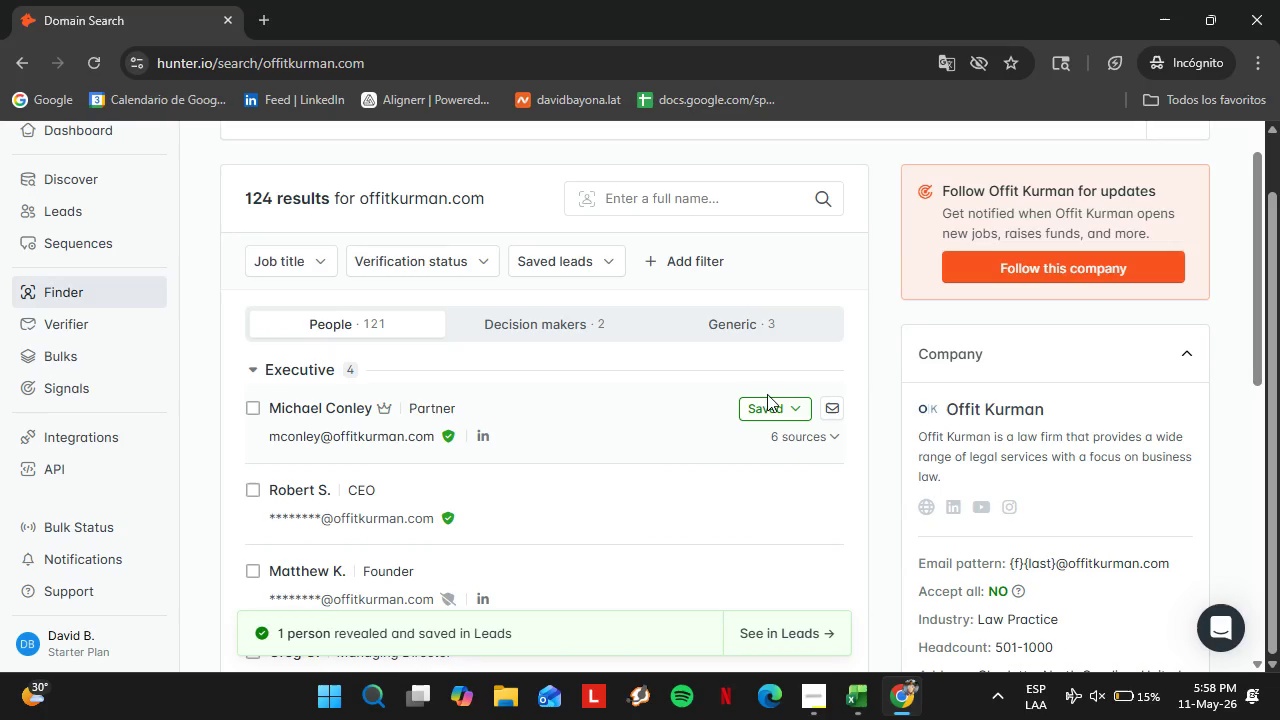 
left_click([772, 404])
 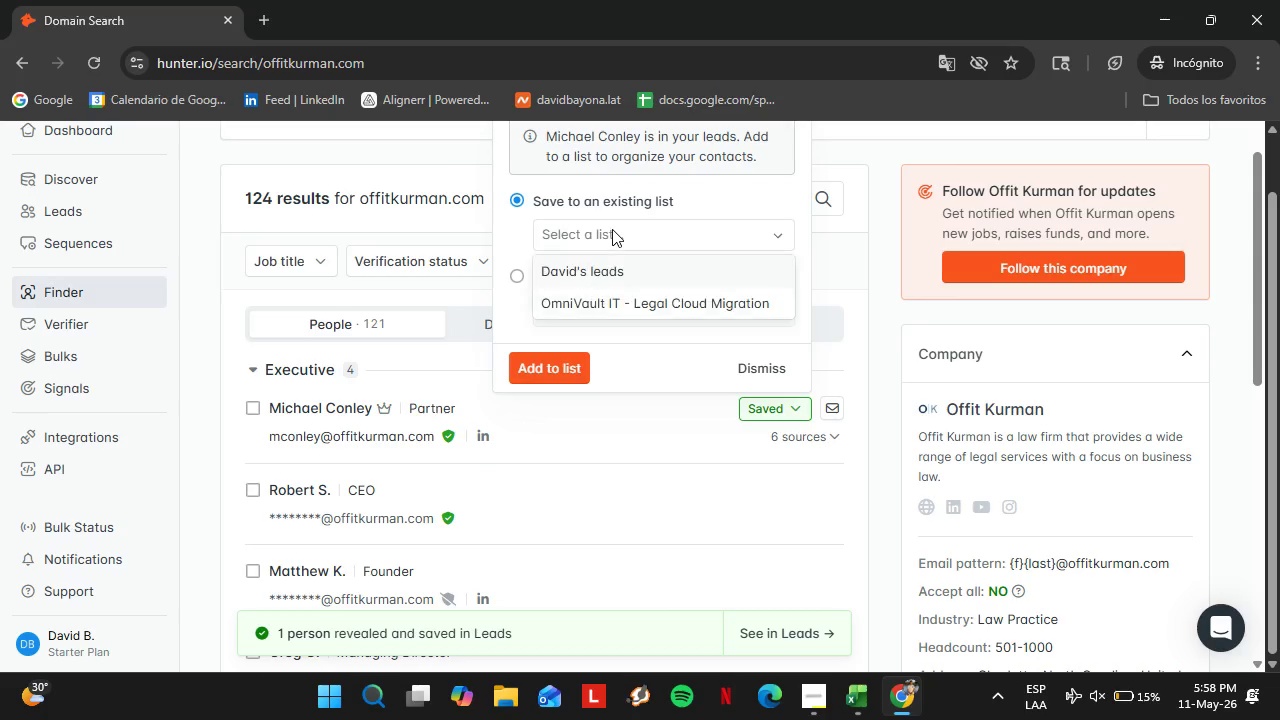 
left_click([612, 229])
 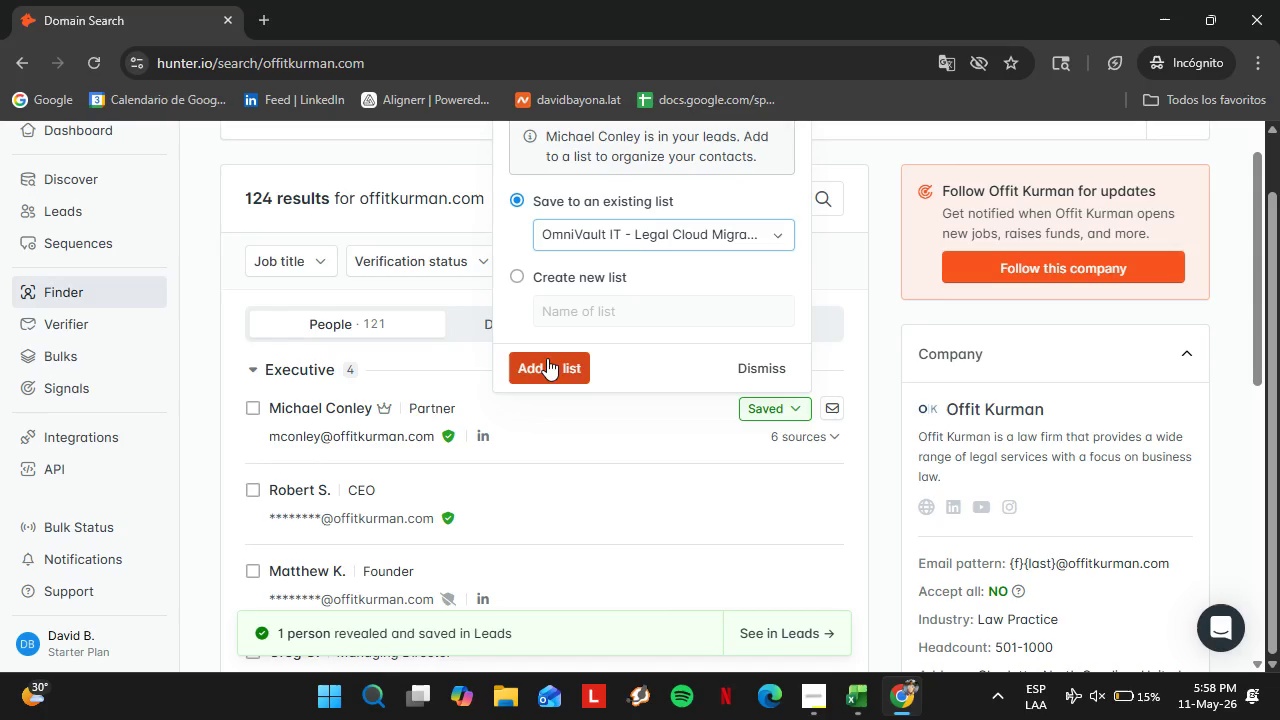 
double_click([547, 358])
 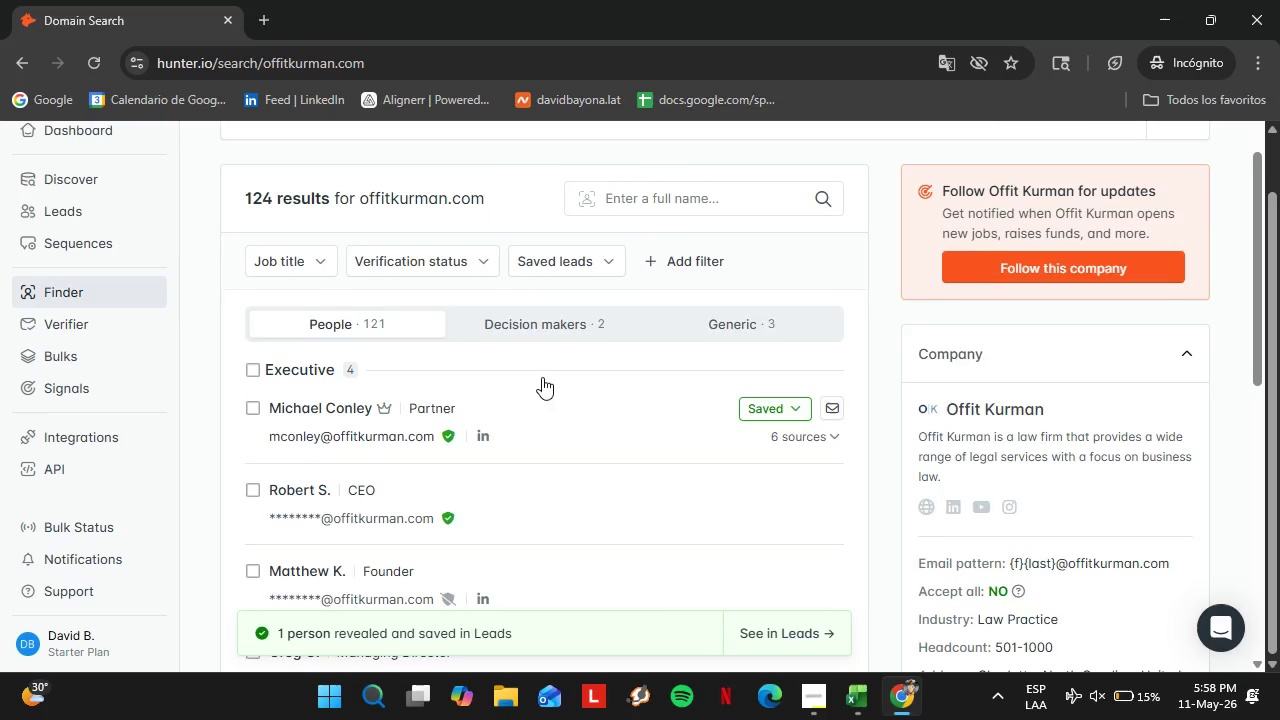 
scroll: coordinate [447, 362], scroll_direction: up, amount: 3.0
 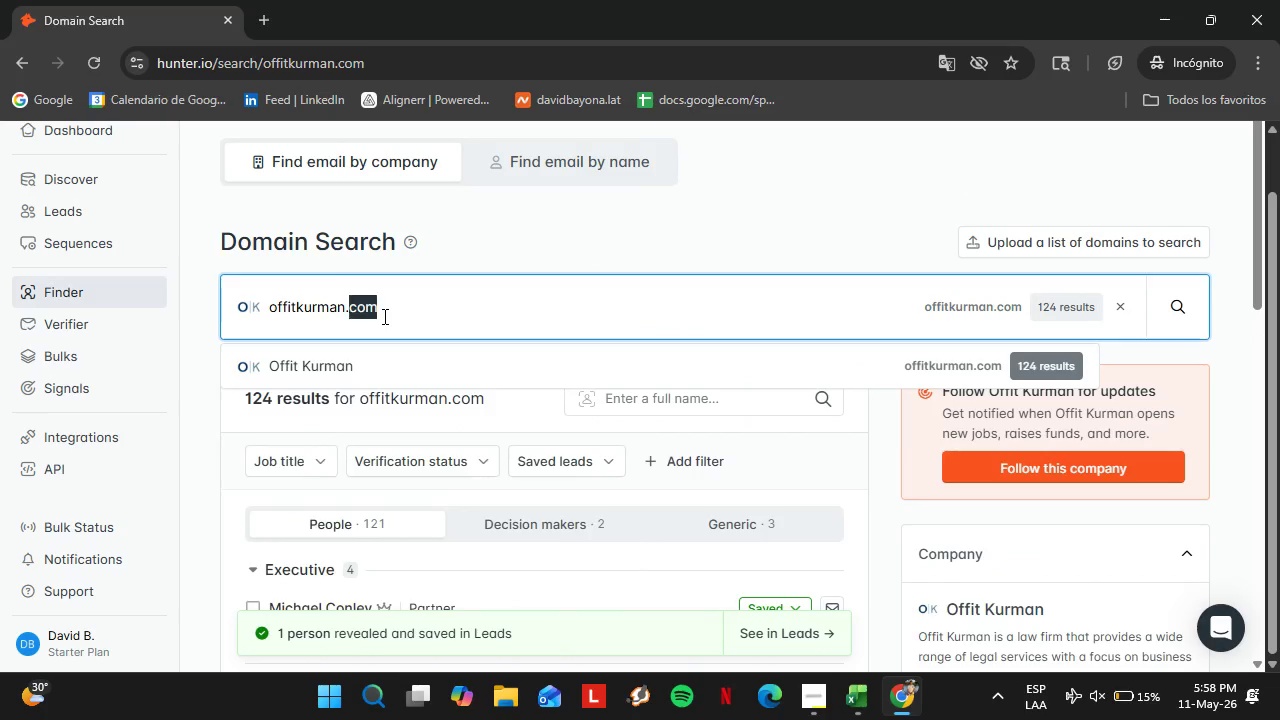 
double_click([383, 316])
 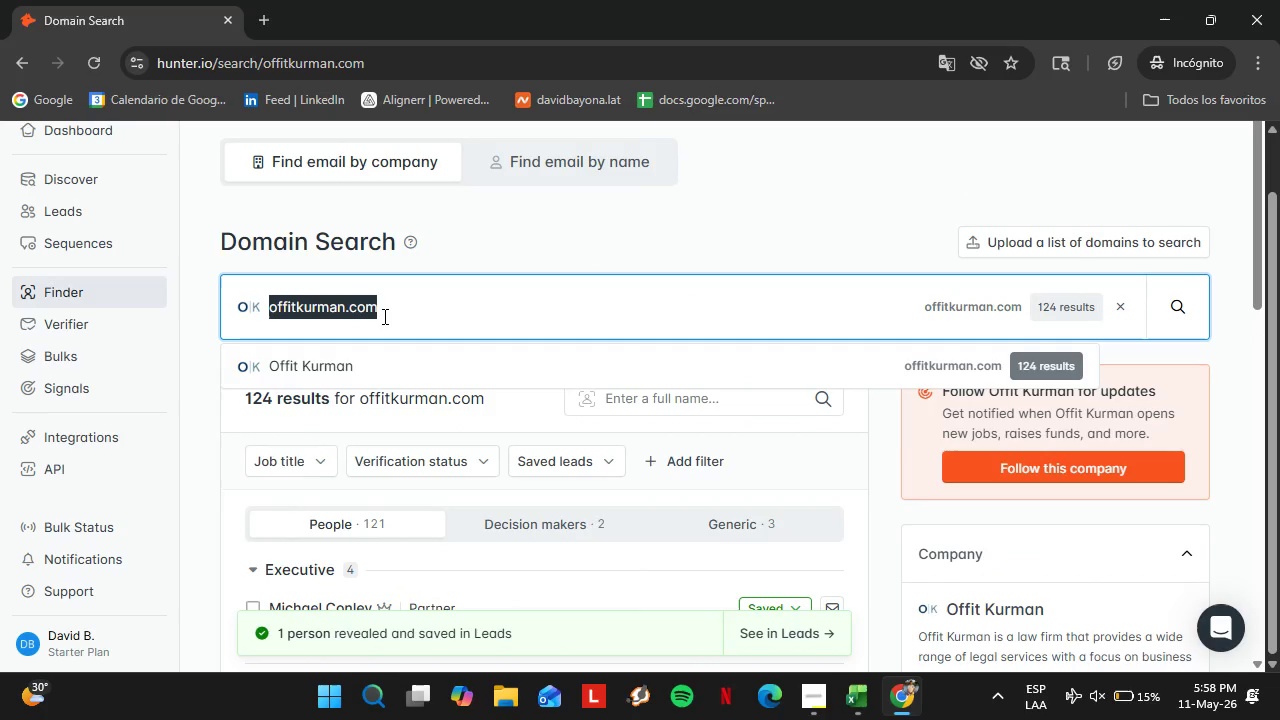 
triple_click([383, 316])
 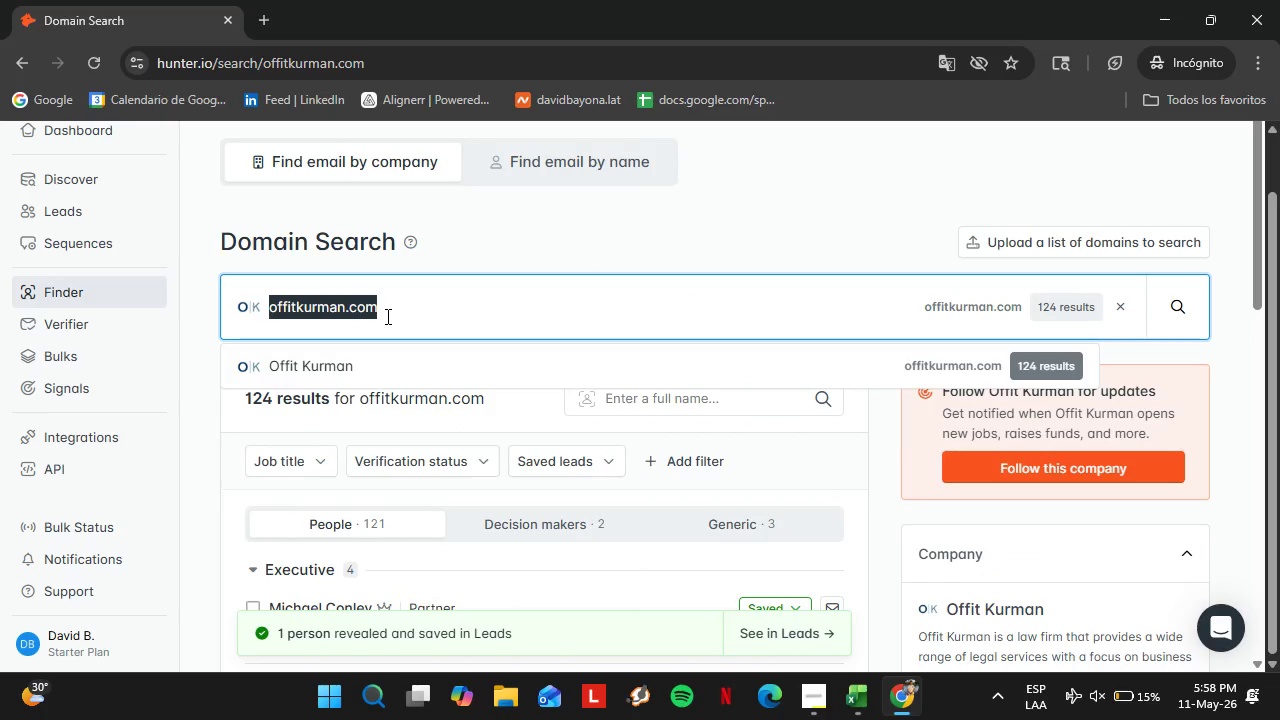 
type(parkerpoe.com)
 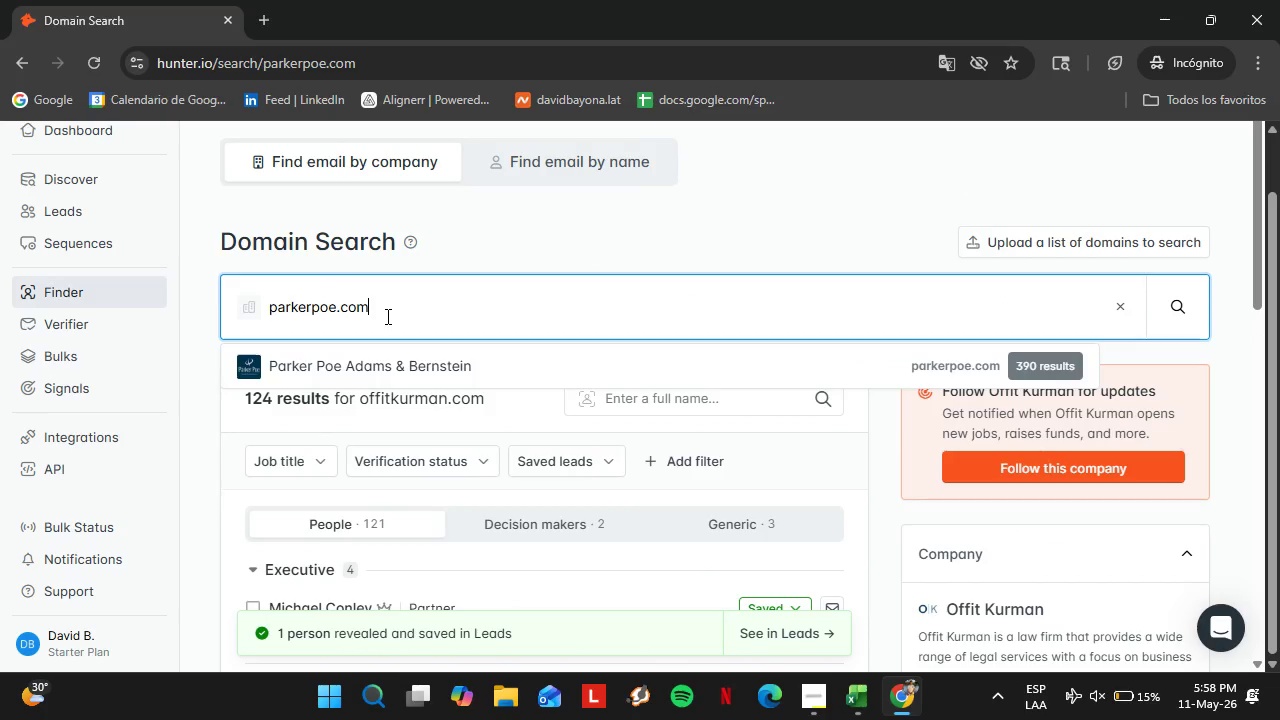 
key(Enter)
 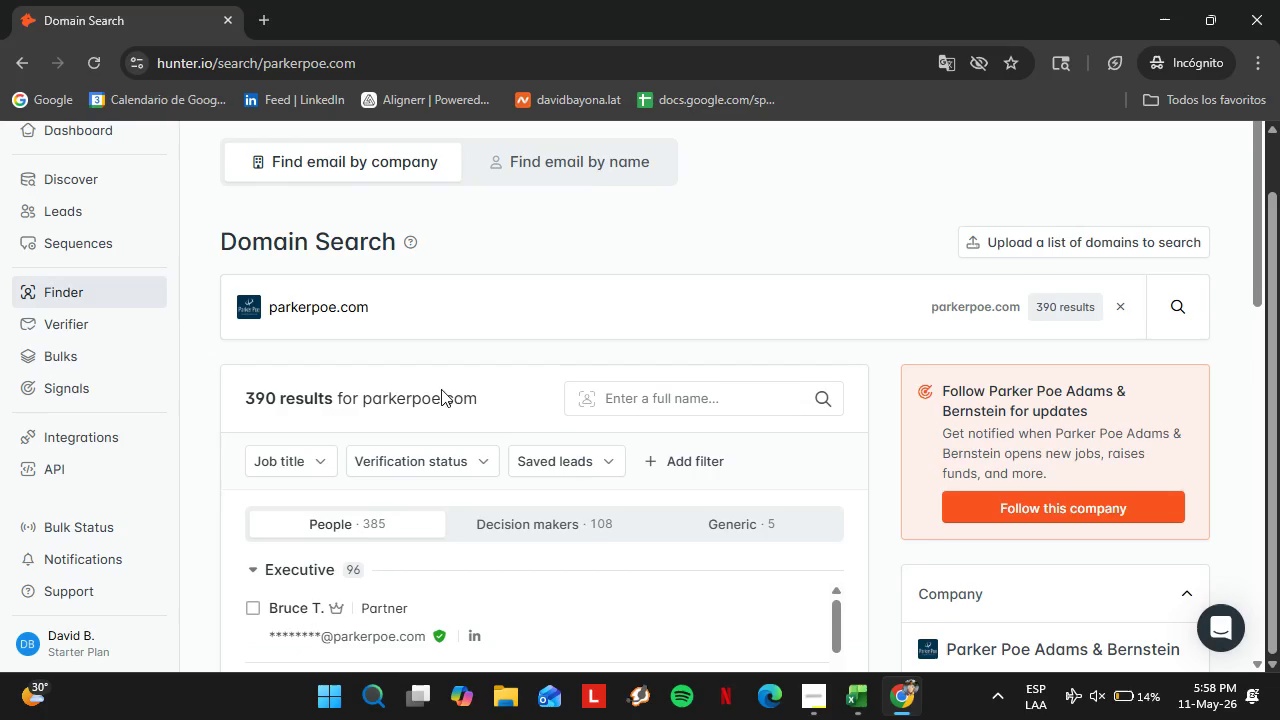 
scroll: coordinate [434, 398], scroll_direction: down, amount: 3.0
 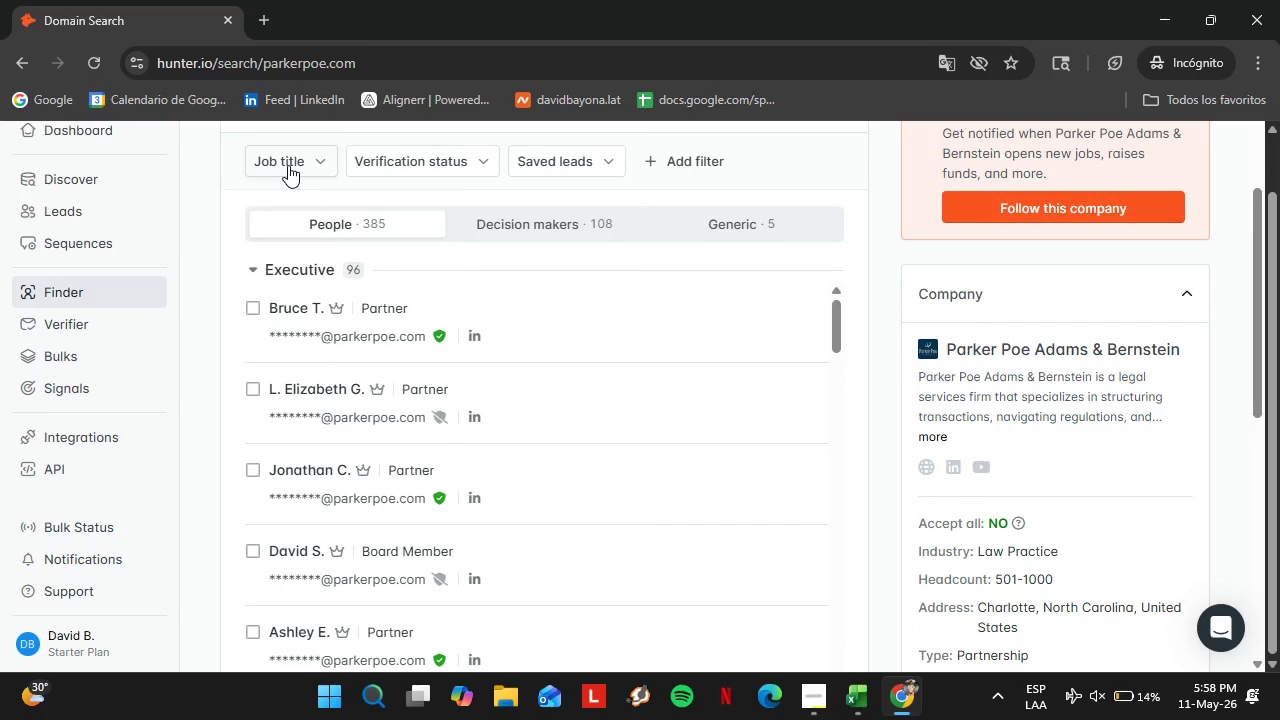 
left_click([288, 165])
 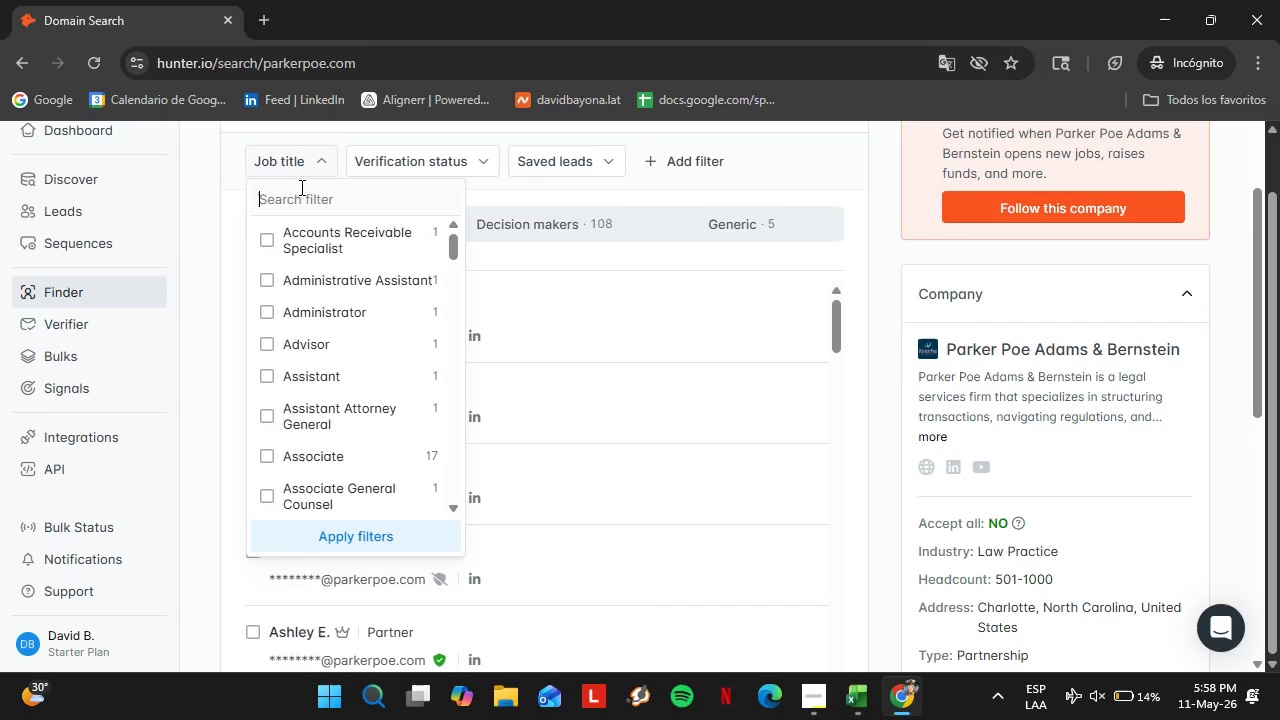 
left_click([300, 187])
 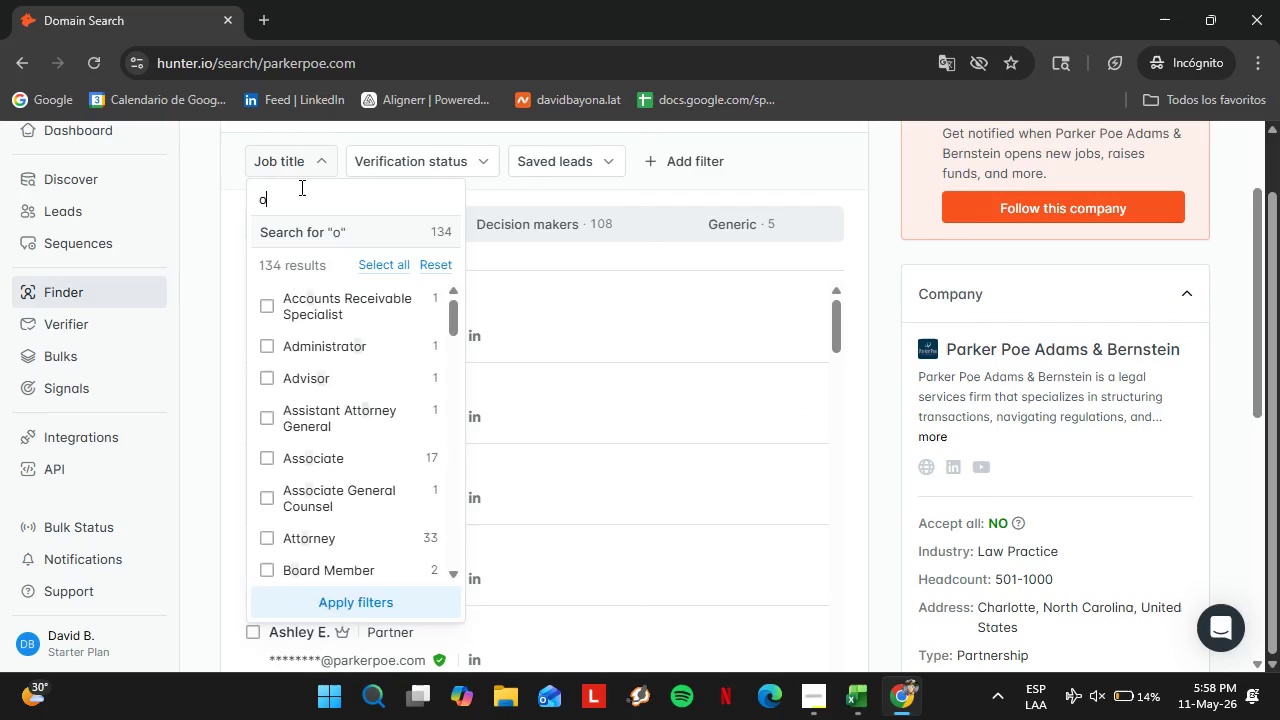 
type(office)
 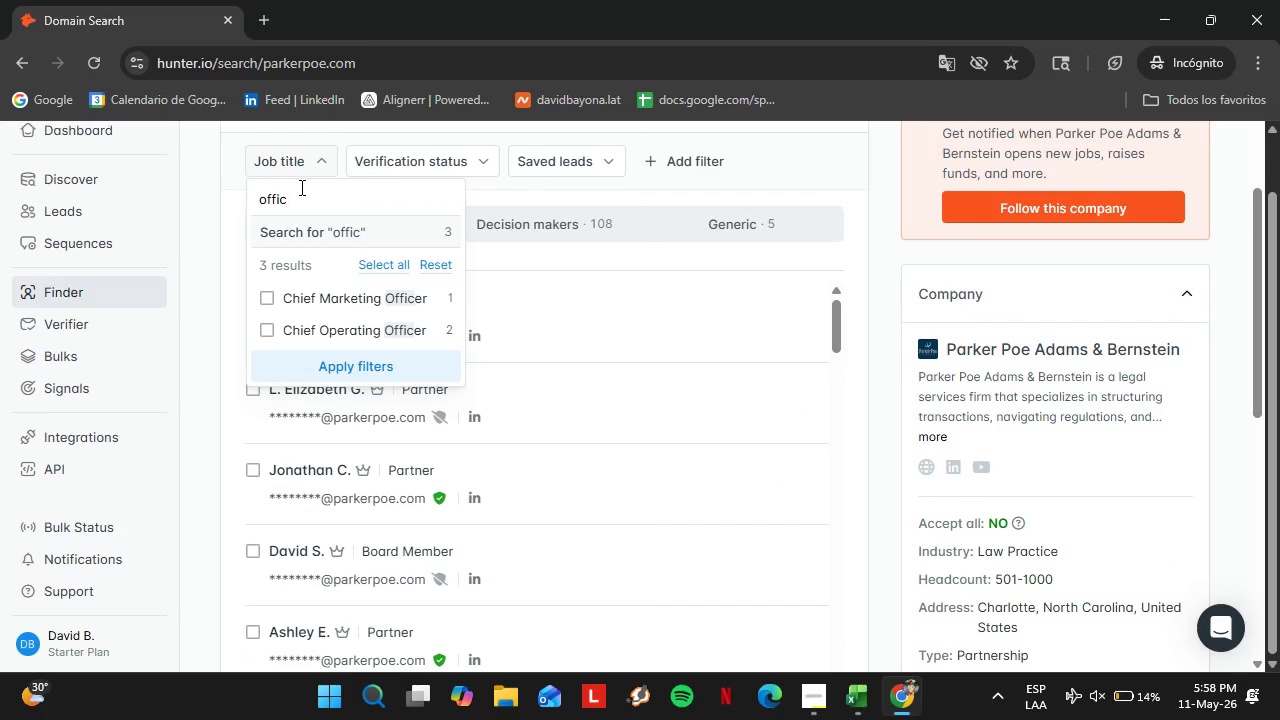 
hold_key(key=Backspace, duration=0.8)
 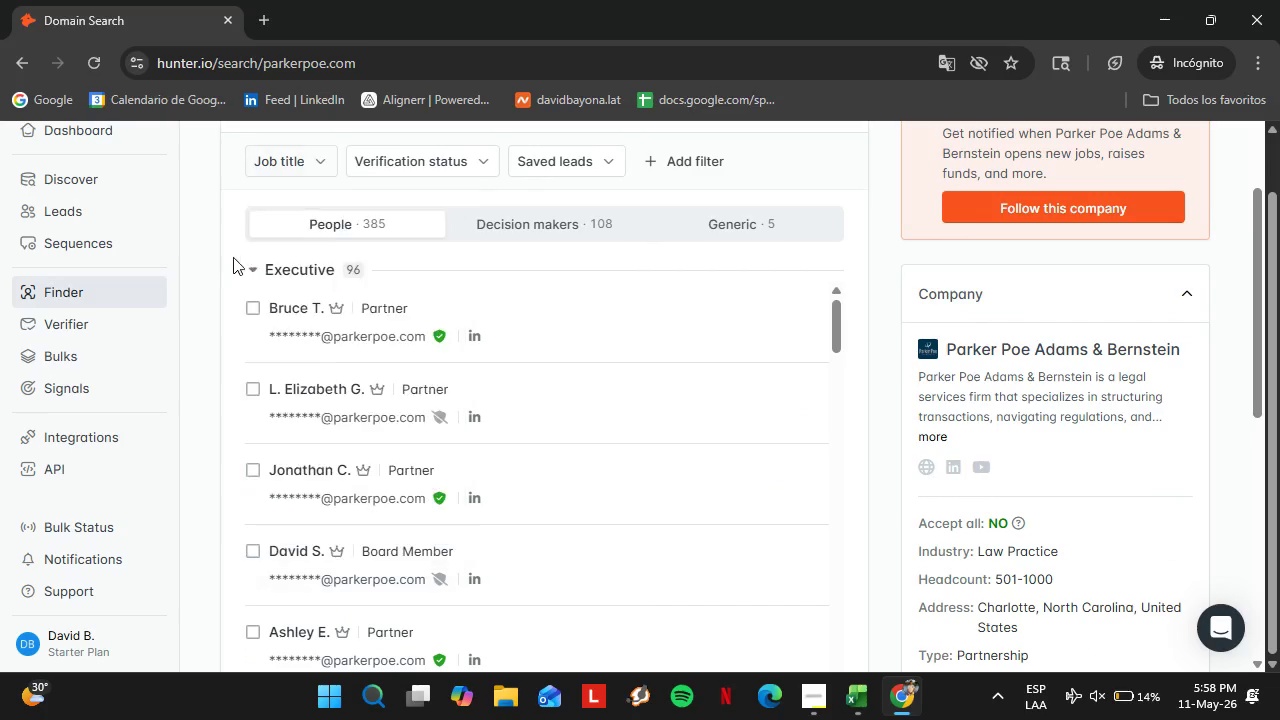 
left_click([228, 257])
 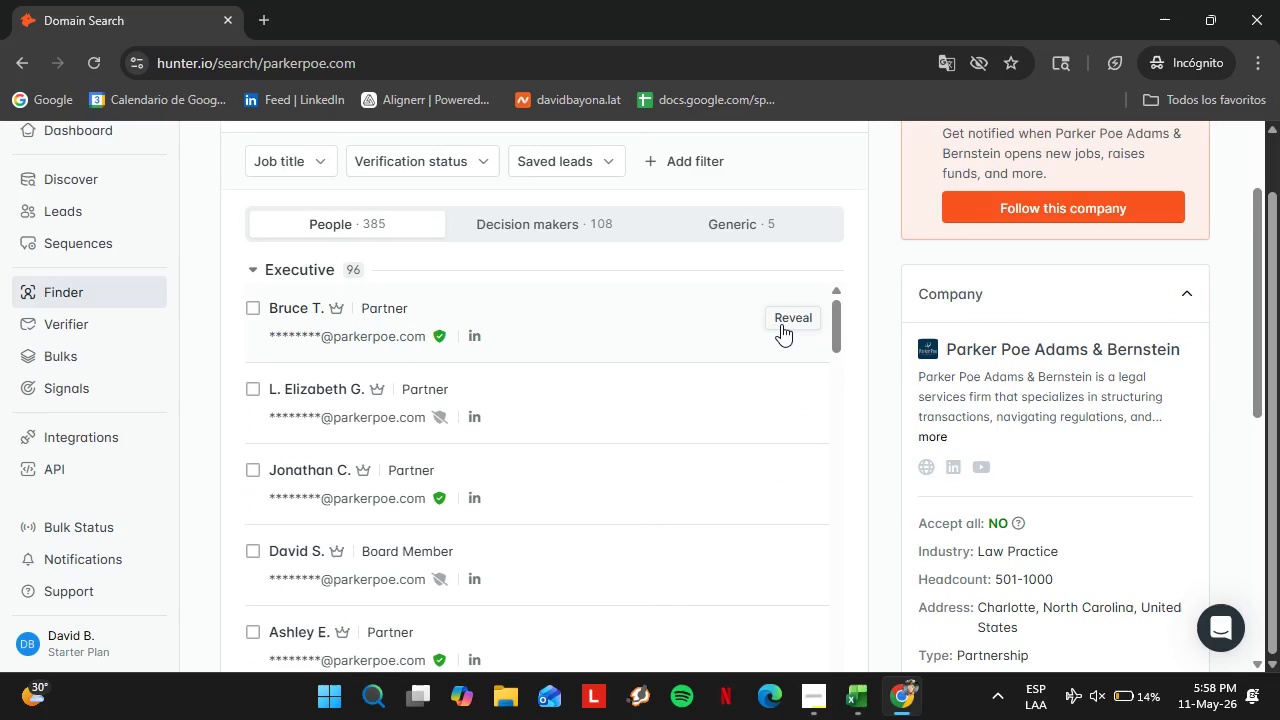 
left_click([781, 324])
 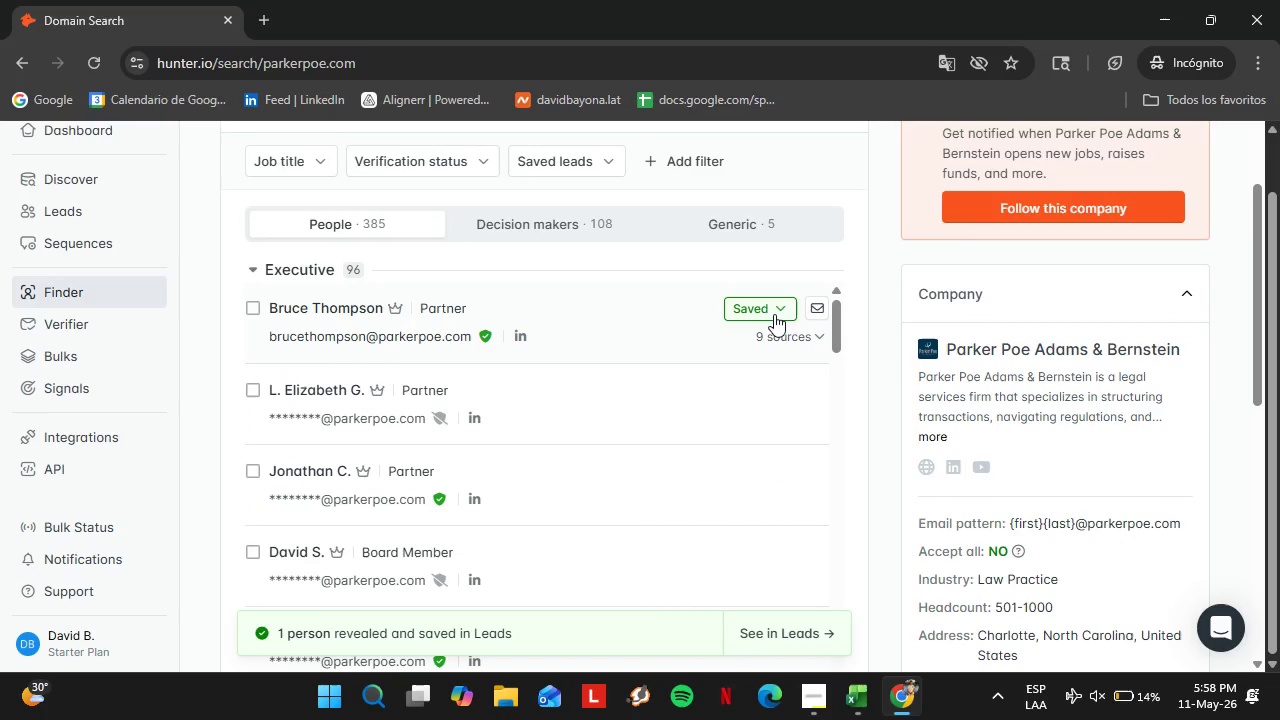 
left_click([774, 314])
 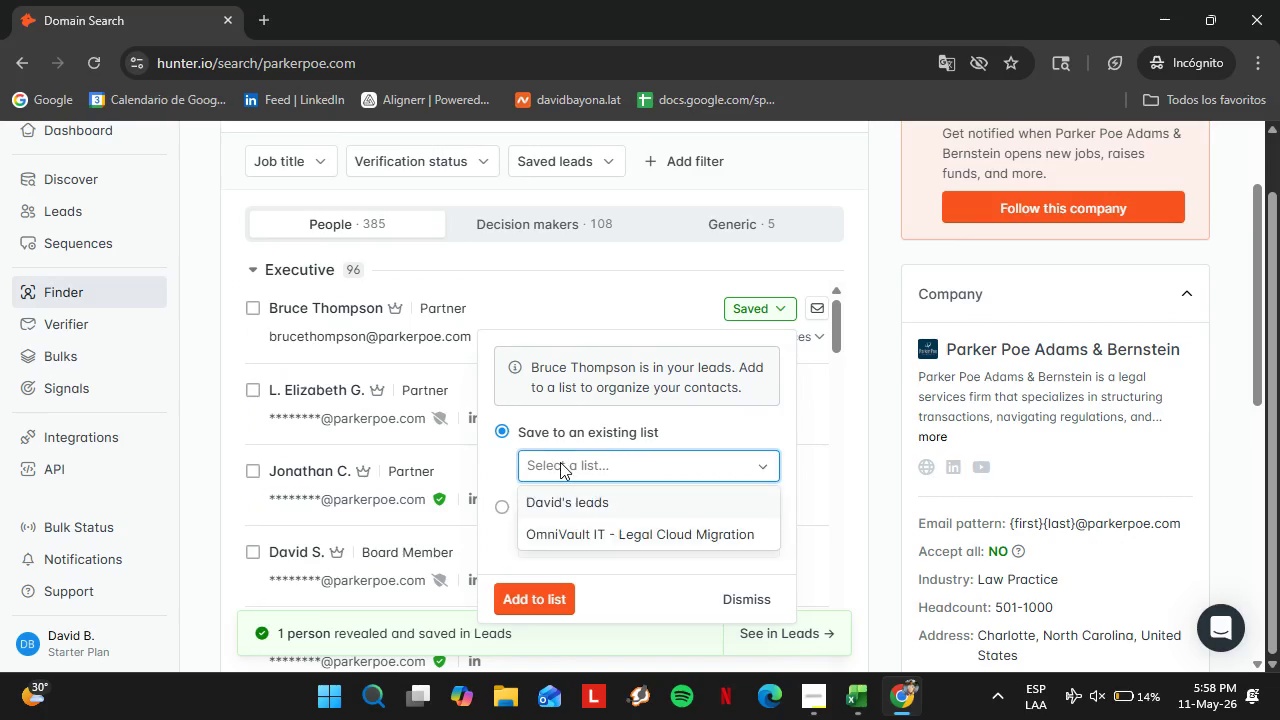 
left_click([559, 456])
 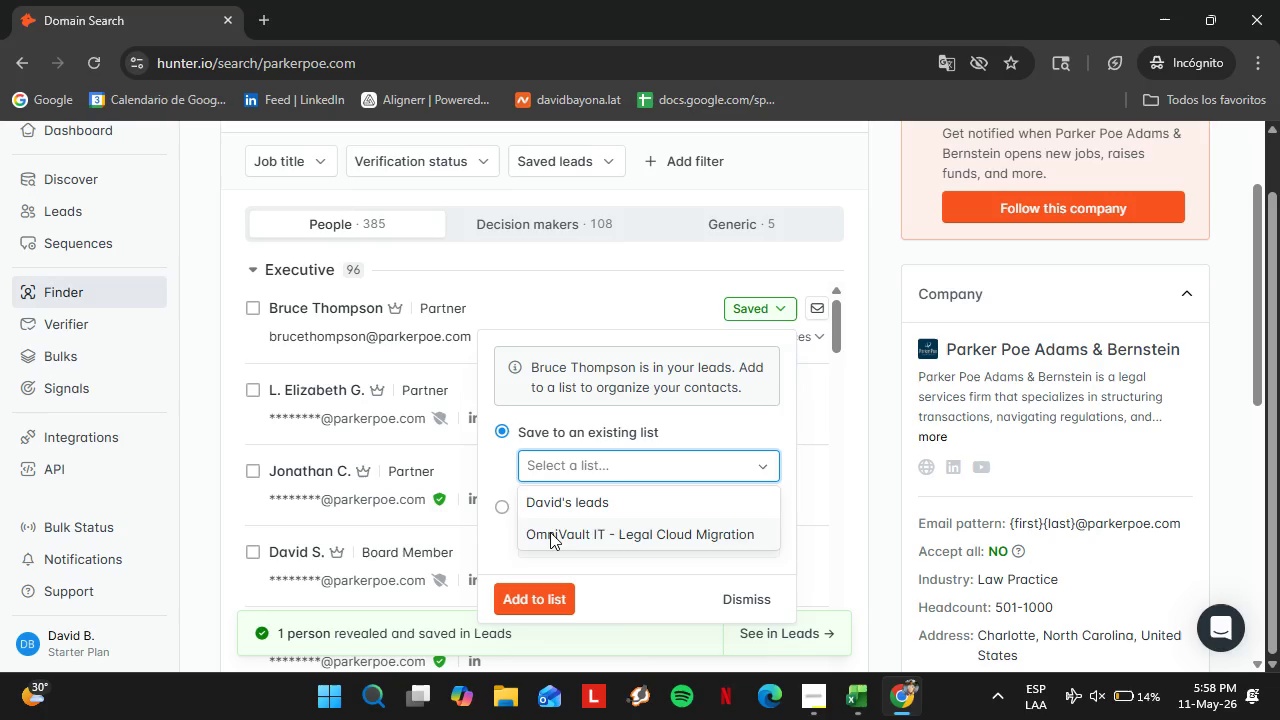 
left_click([550, 532])
 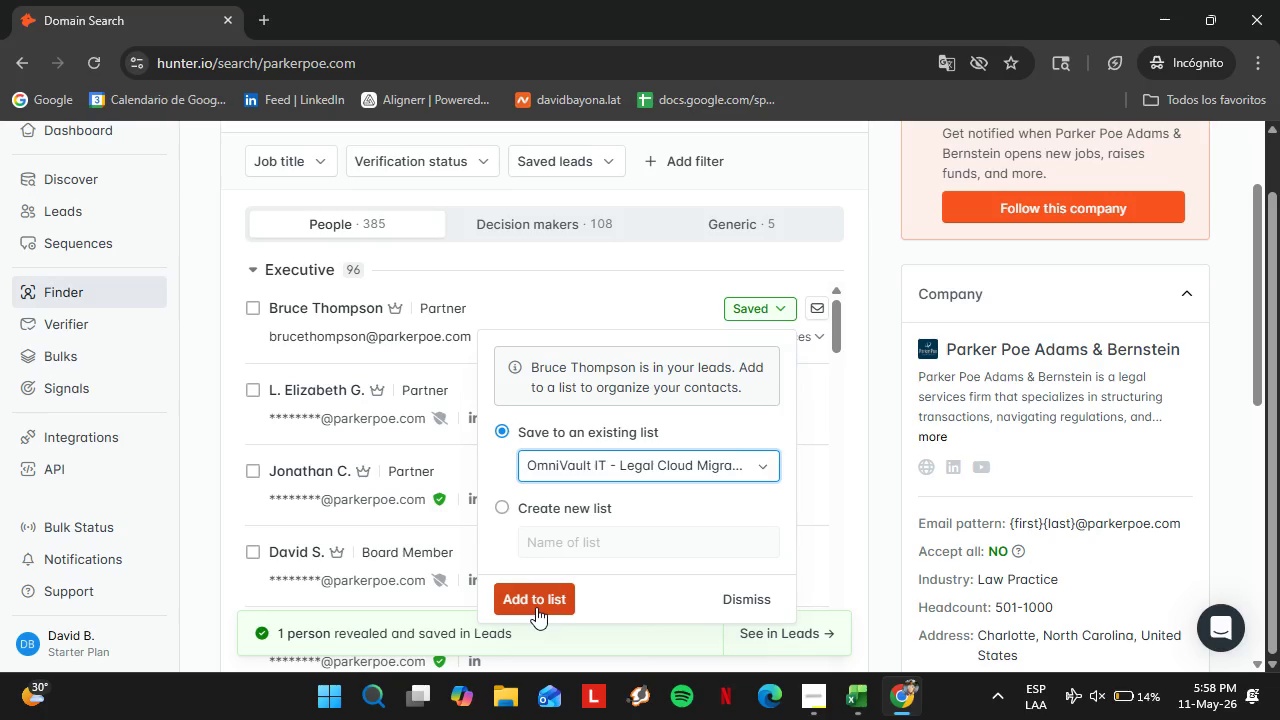 
left_click([536, 607])
 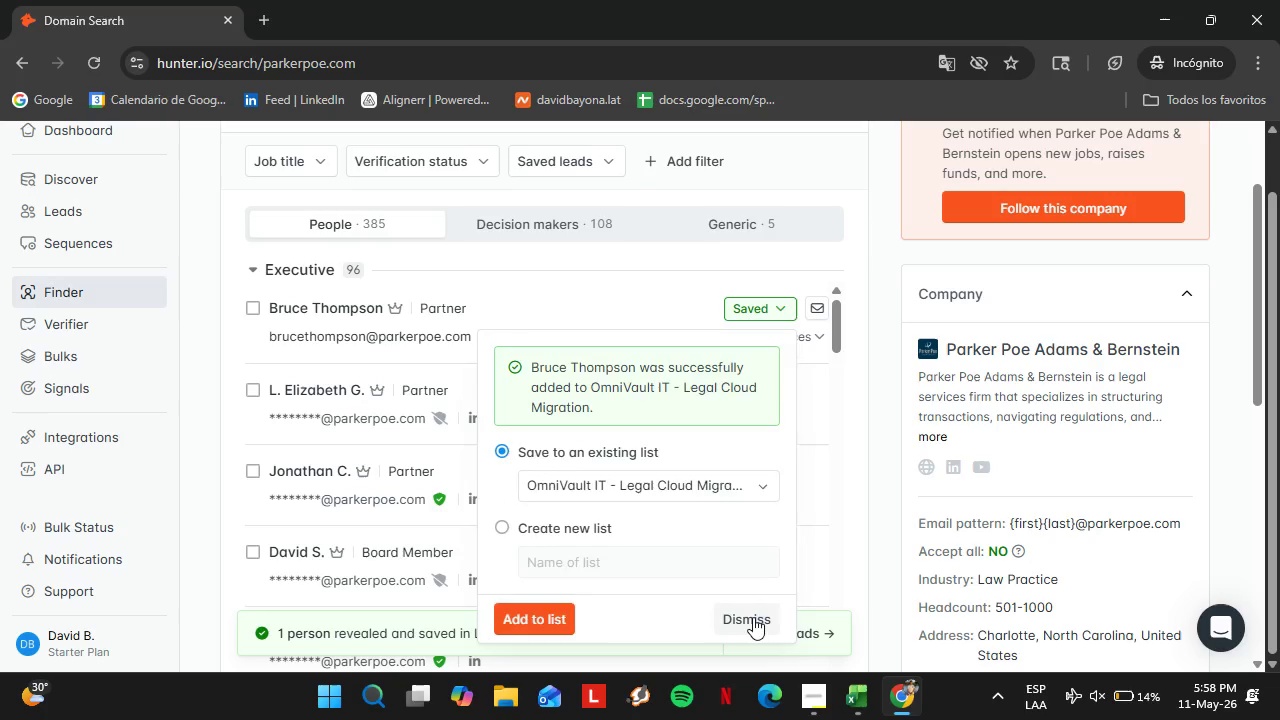 
scroll: coordinate [345, 312], scroll_direction: up, amount: 3.0
 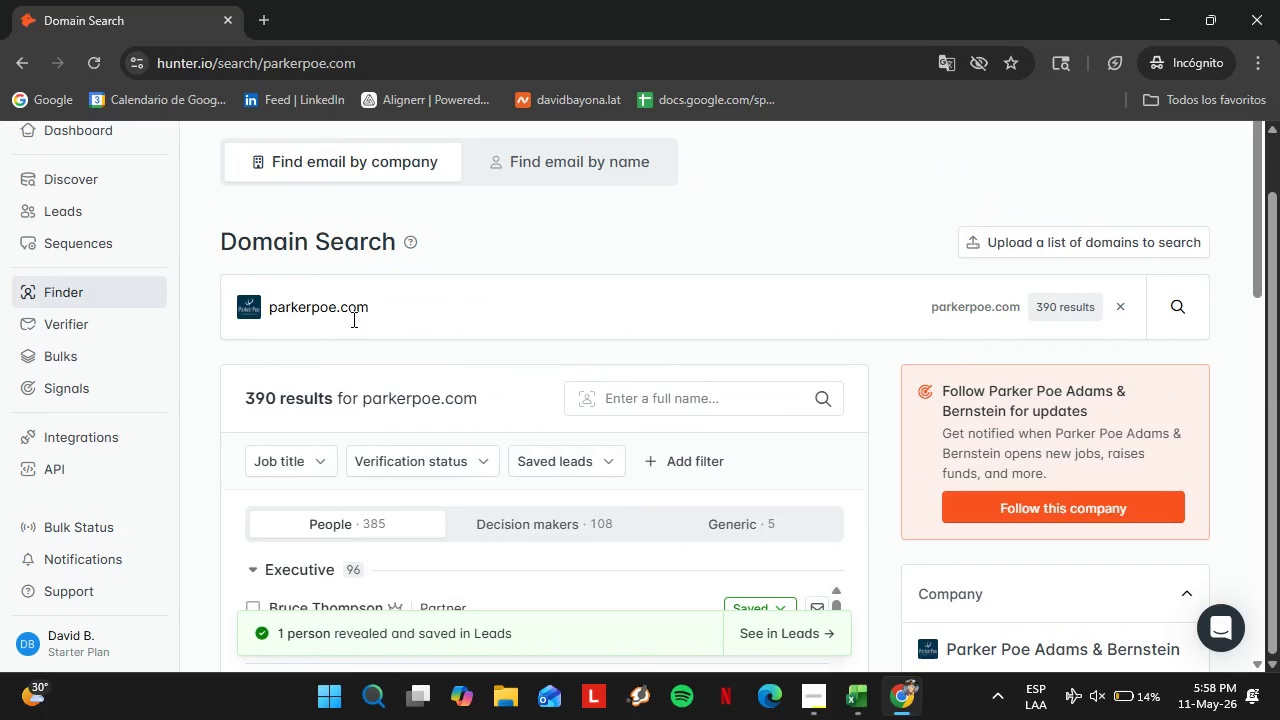 
double_click([352, 318])
 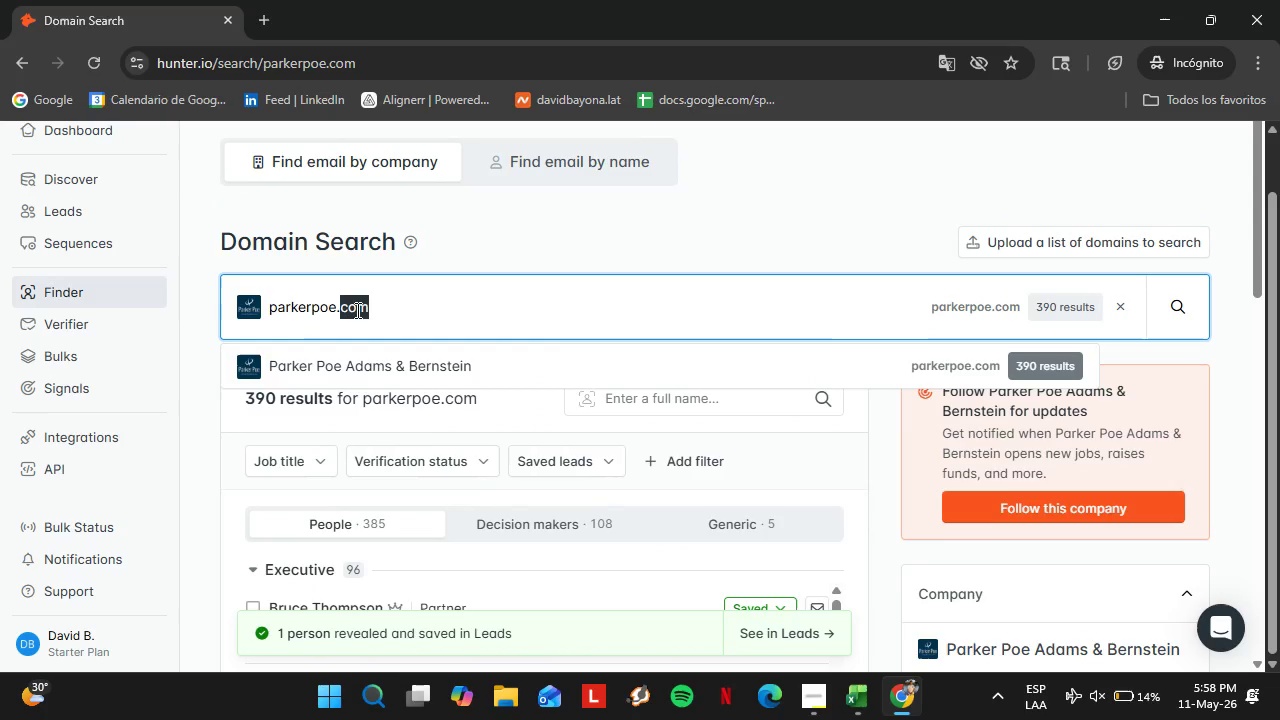 
double_click([360, 310])
 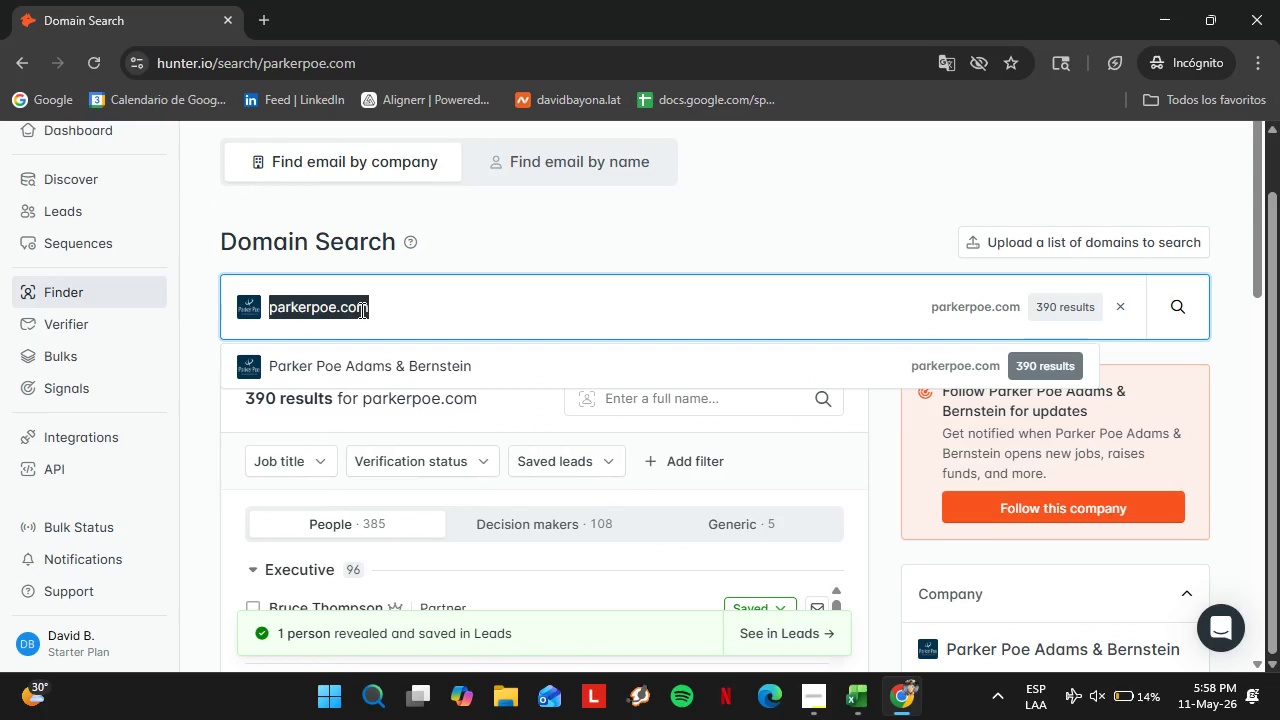 
triple_click([360, 310])
 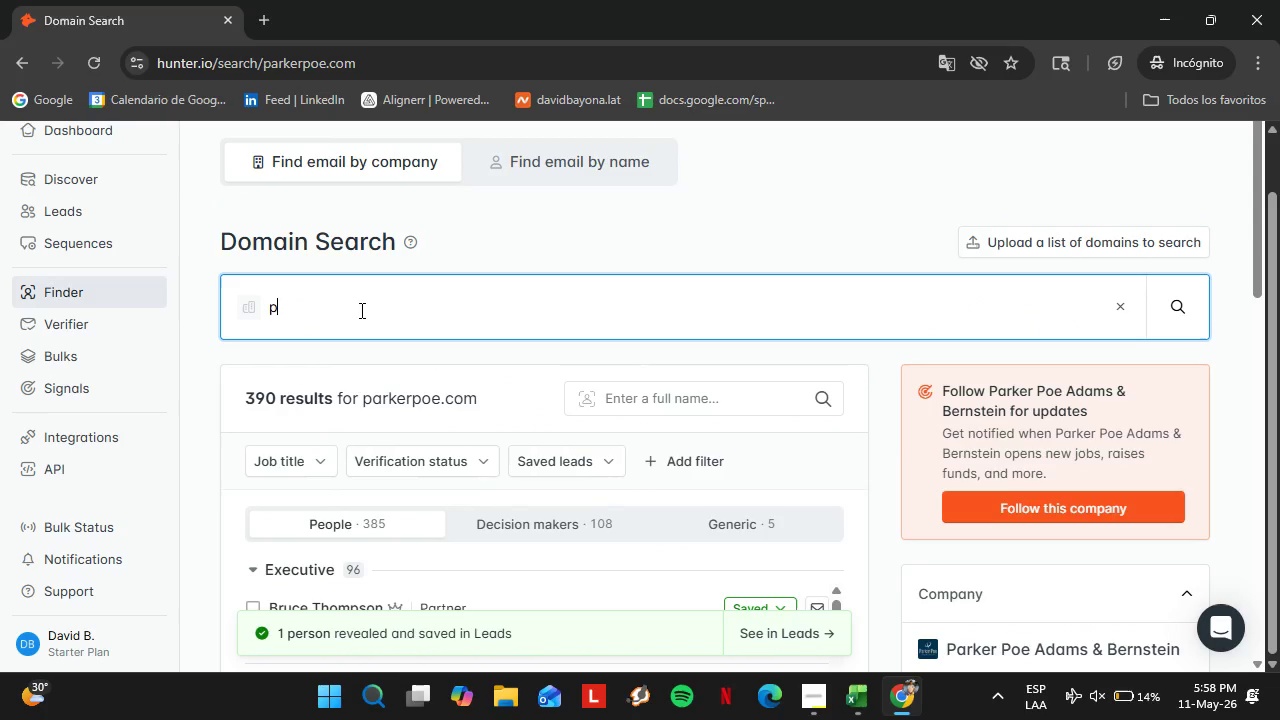 
type(piece)
key(Backspace)
key(Backspace)
type(rceatwood.com)
 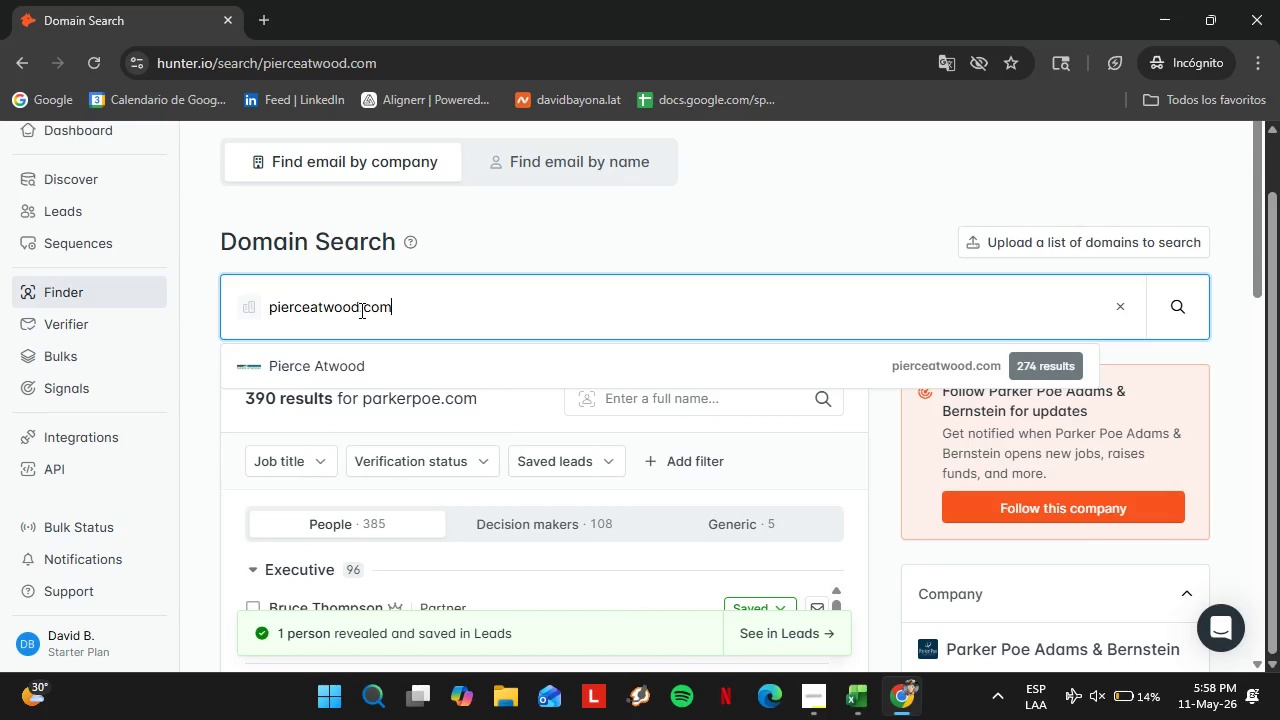 
key(Enter)
 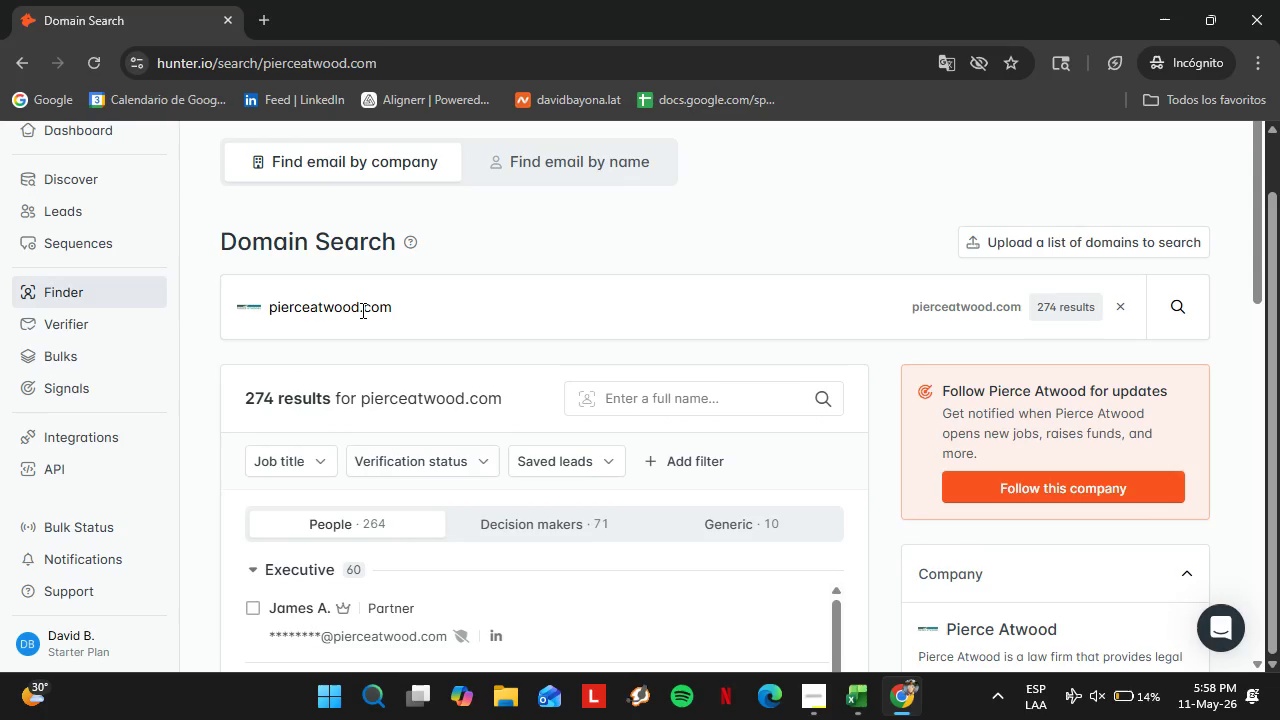 
wait(8.22)
 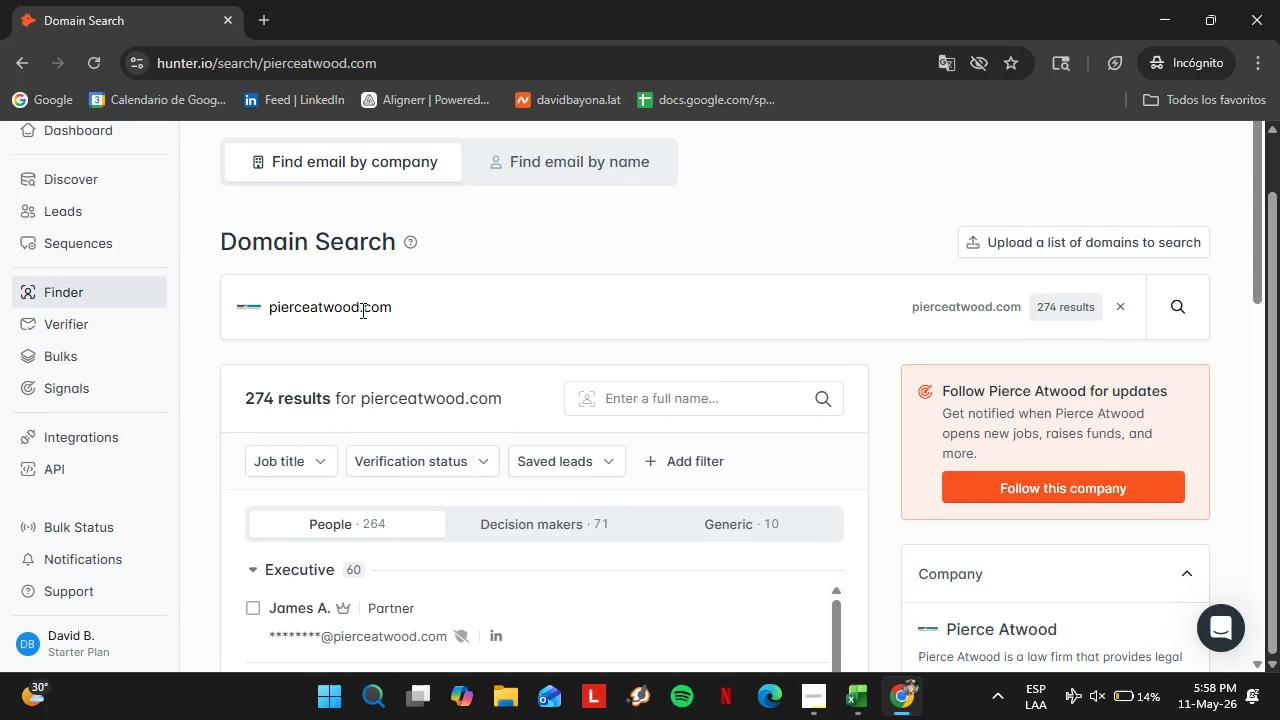 
scroll: coordinate [388, 406], scroll_direction: down, amount: 2.0
 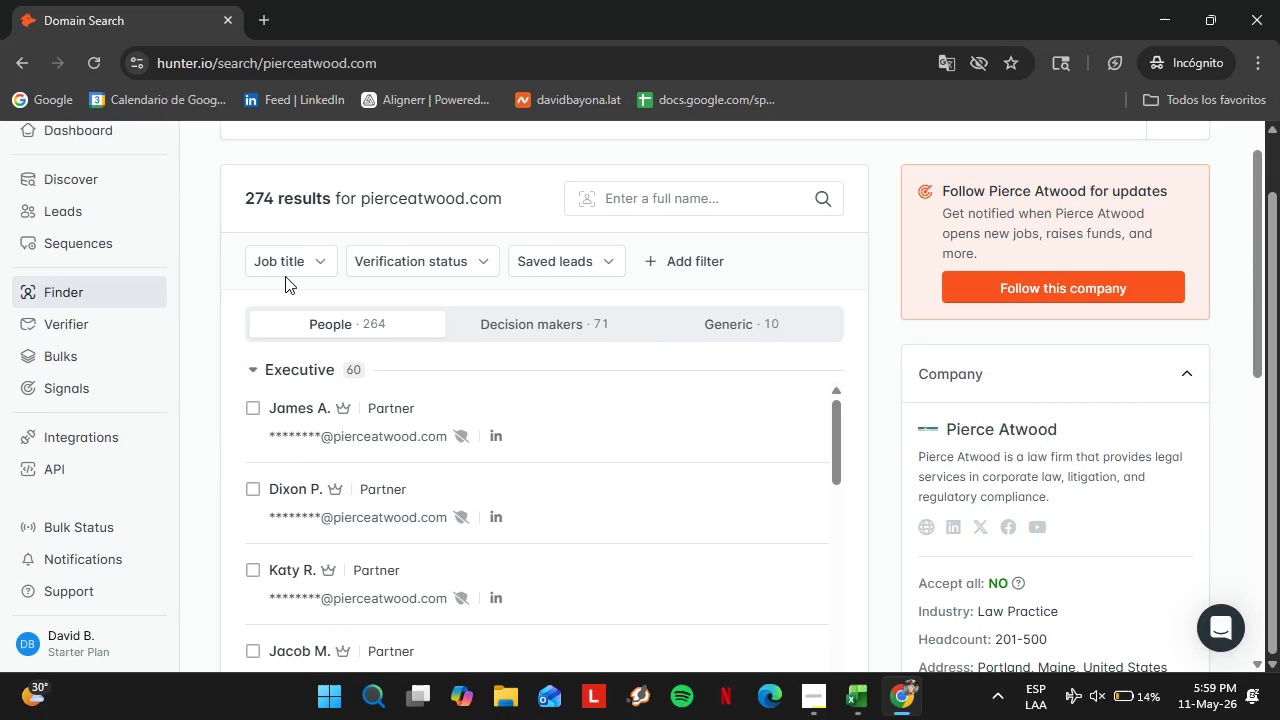 
left_click([285, 266])
 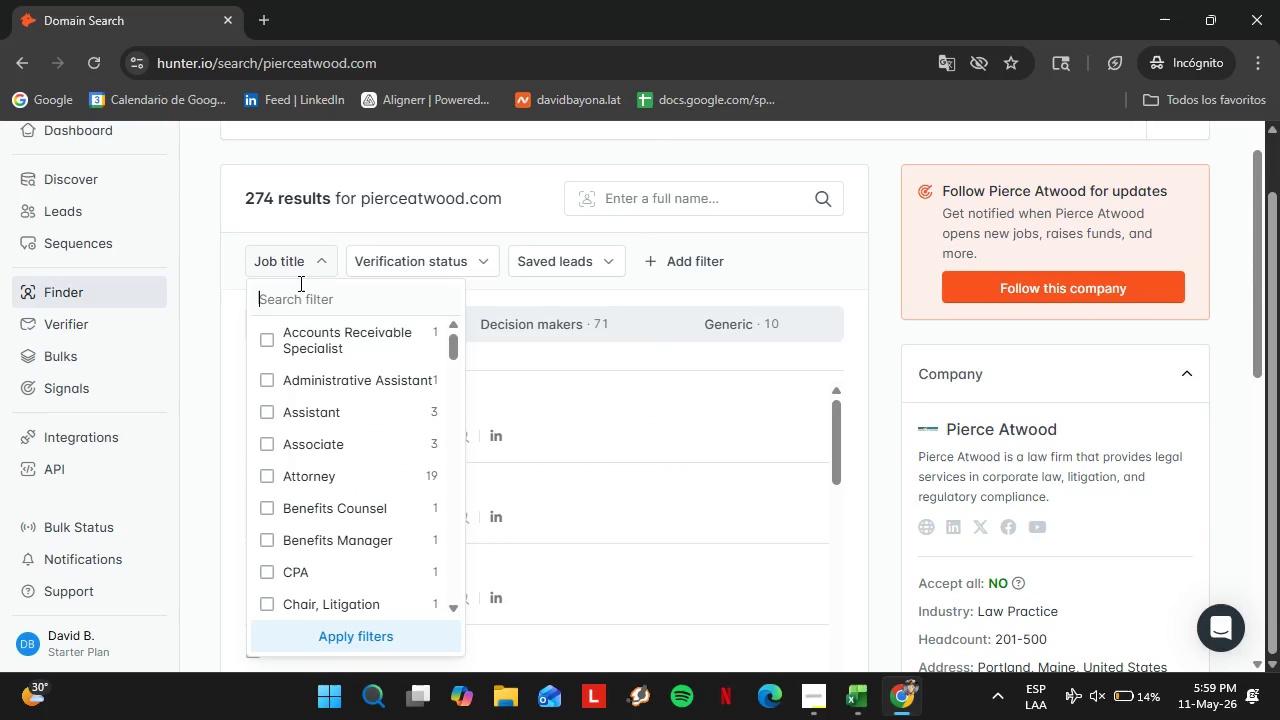 
left_click([299, 283])
 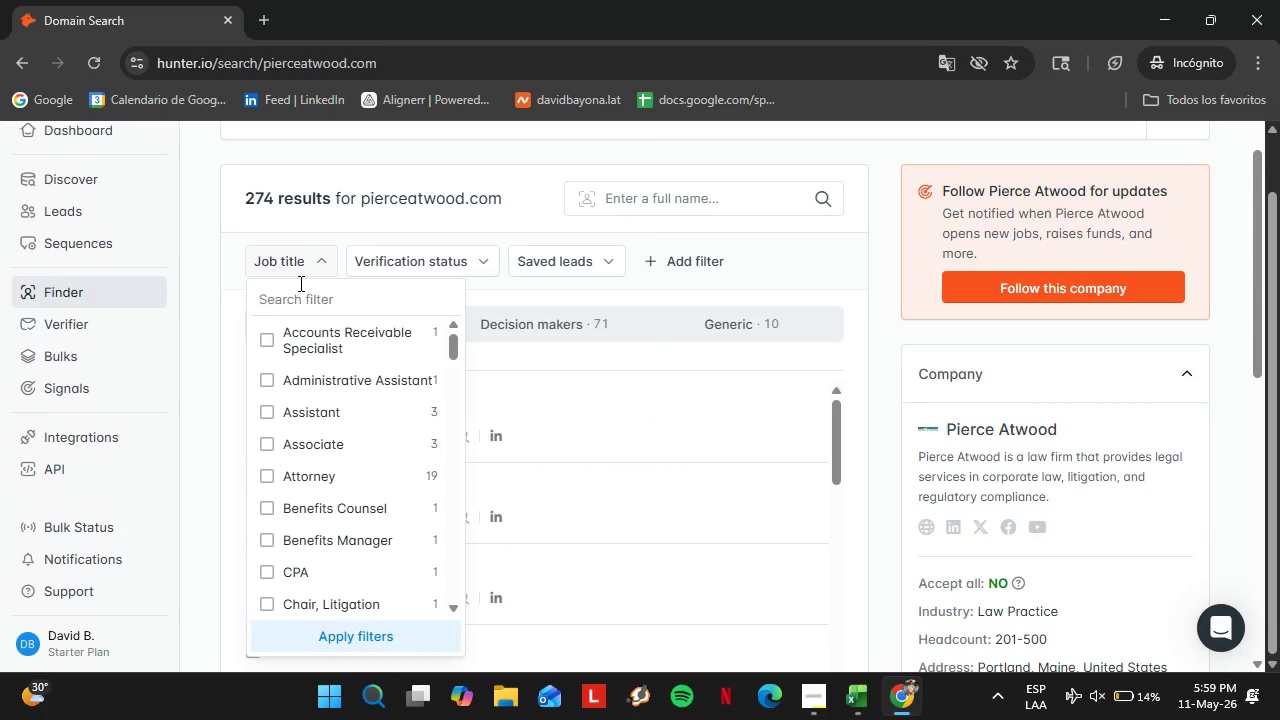 
type(office)
 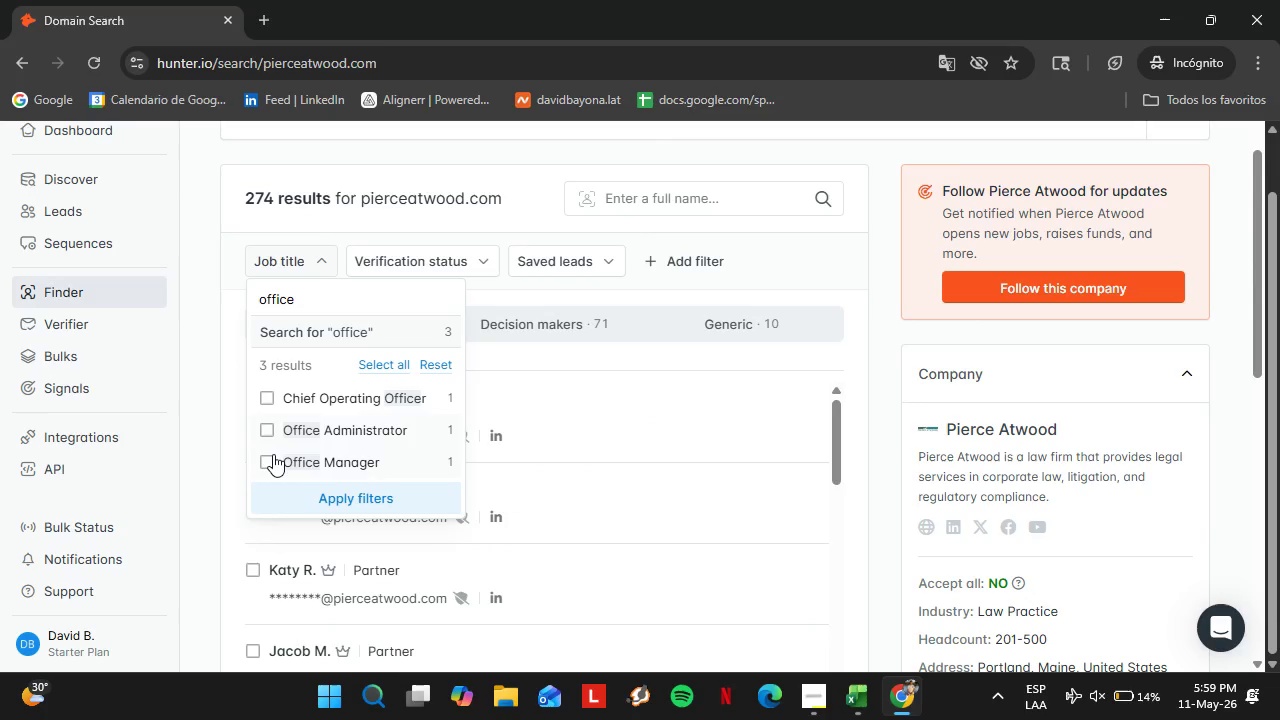 
left_click([267, 465])
 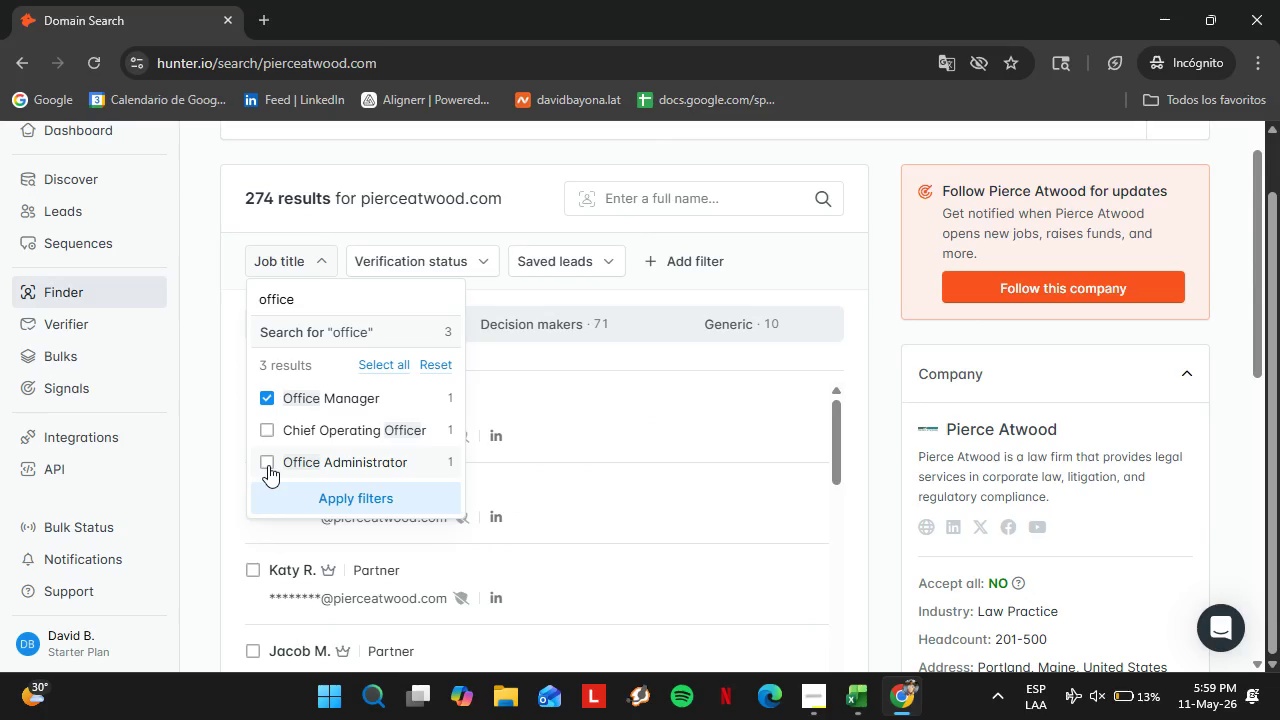 
left_click([317, 490])
 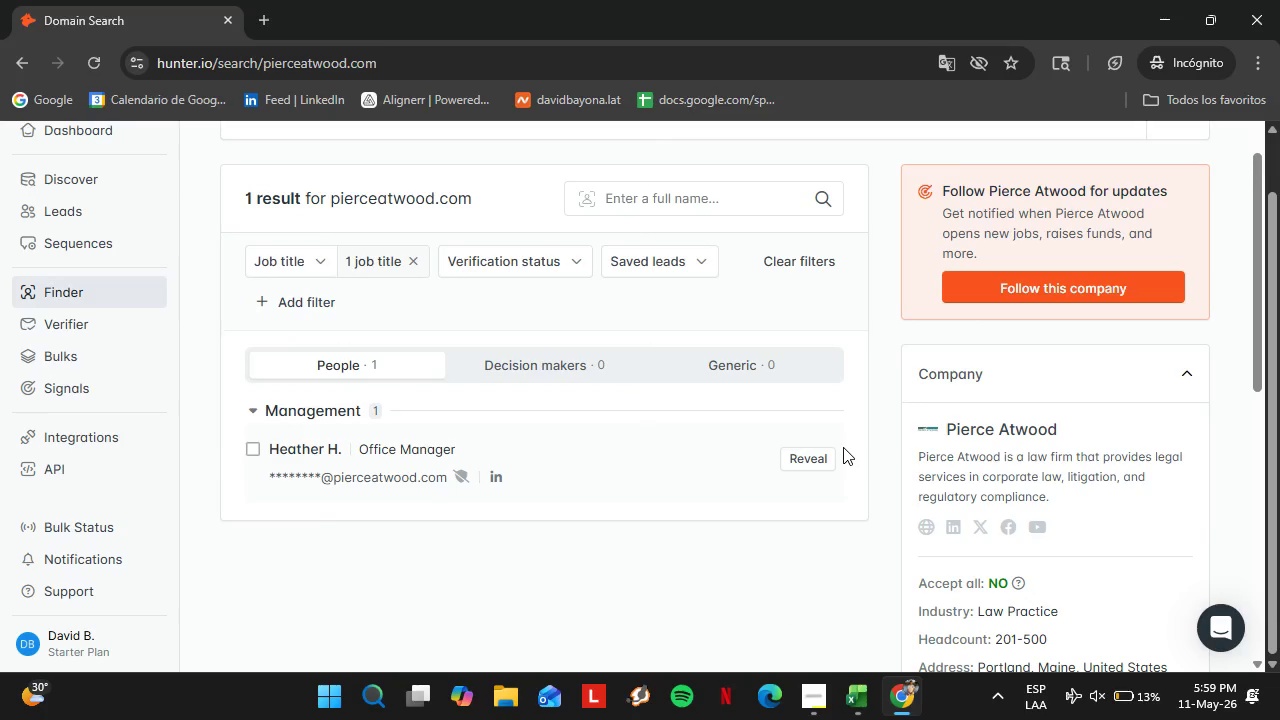 
left_click([832, 453])
 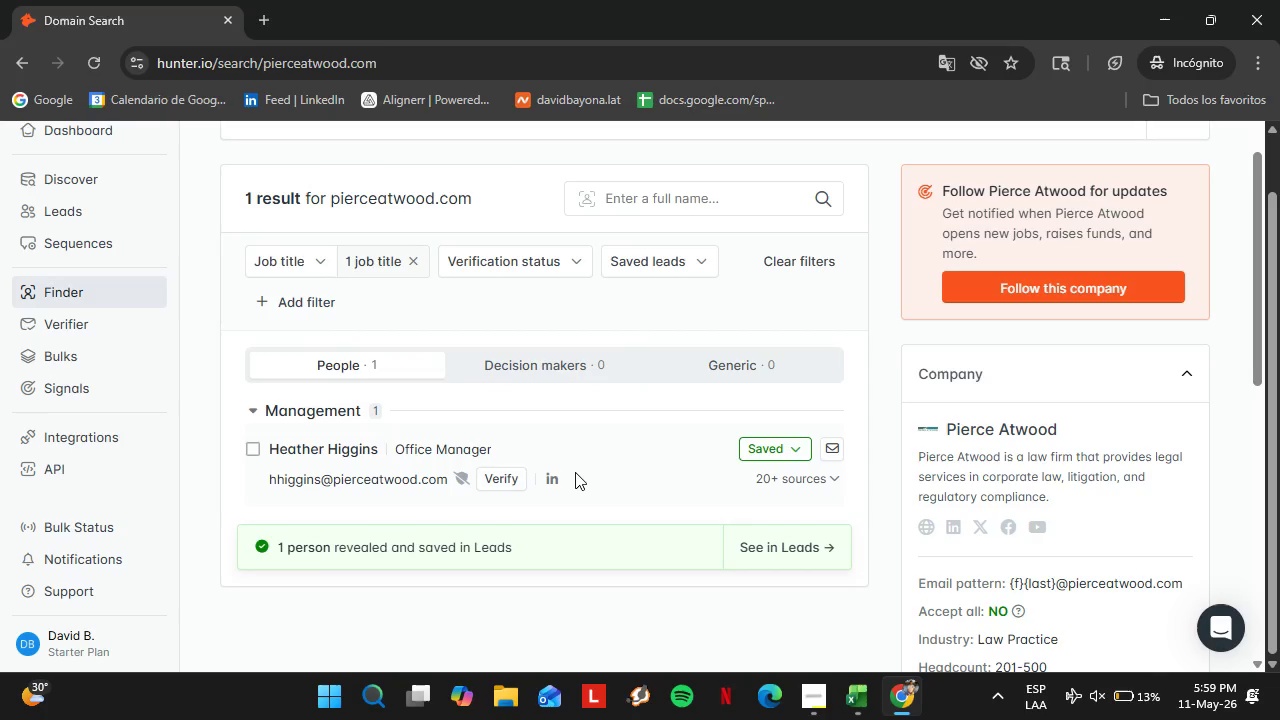 
left_click([476, 476])
 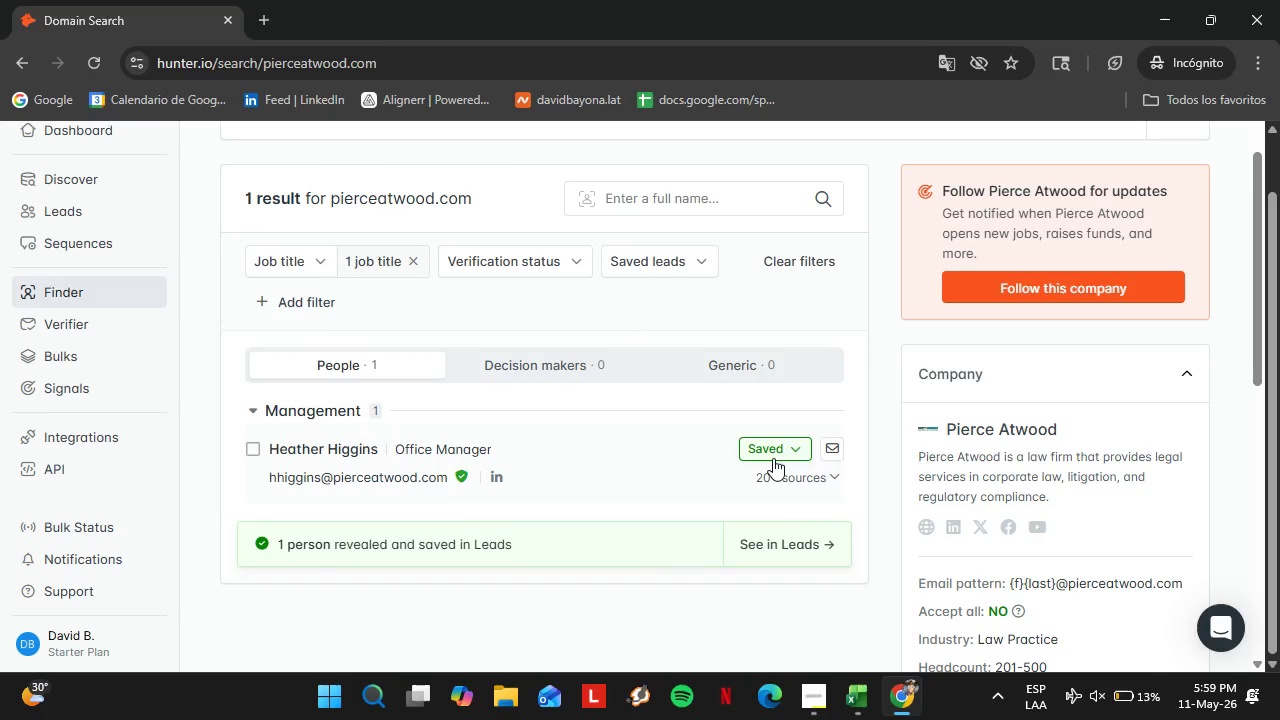 
left_click([770, 458])
 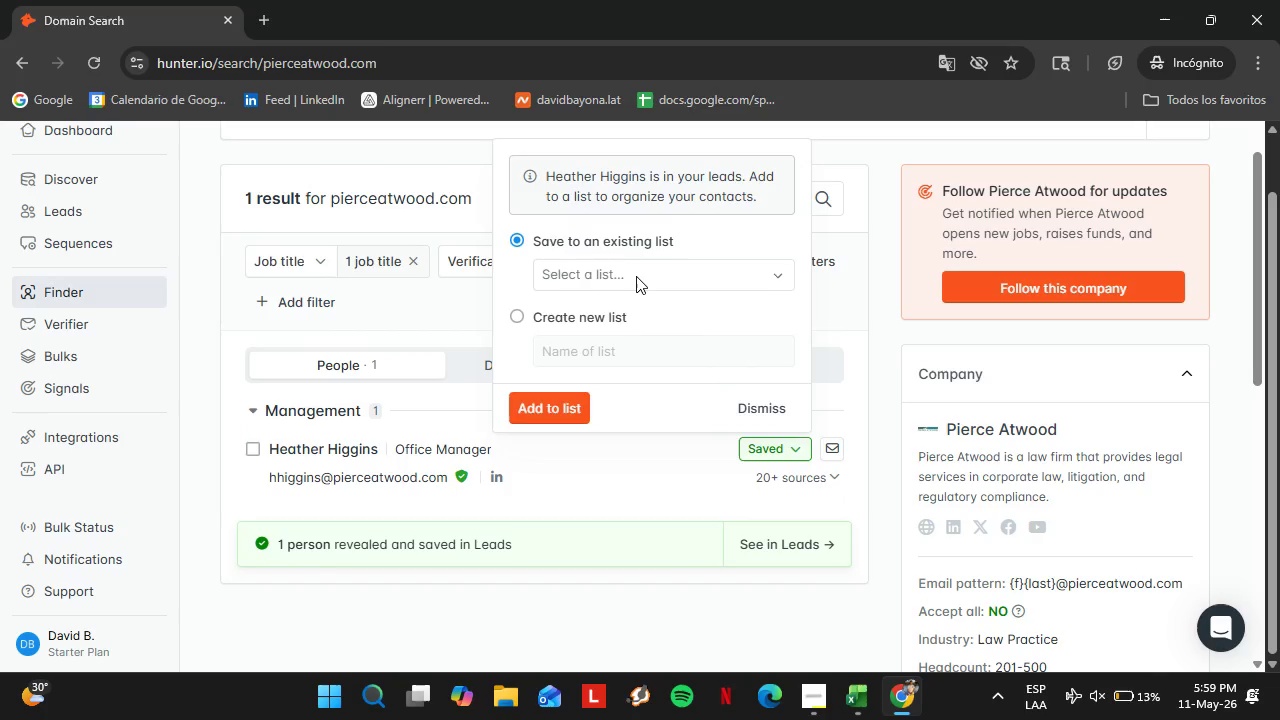 
double_click([636, 276])
 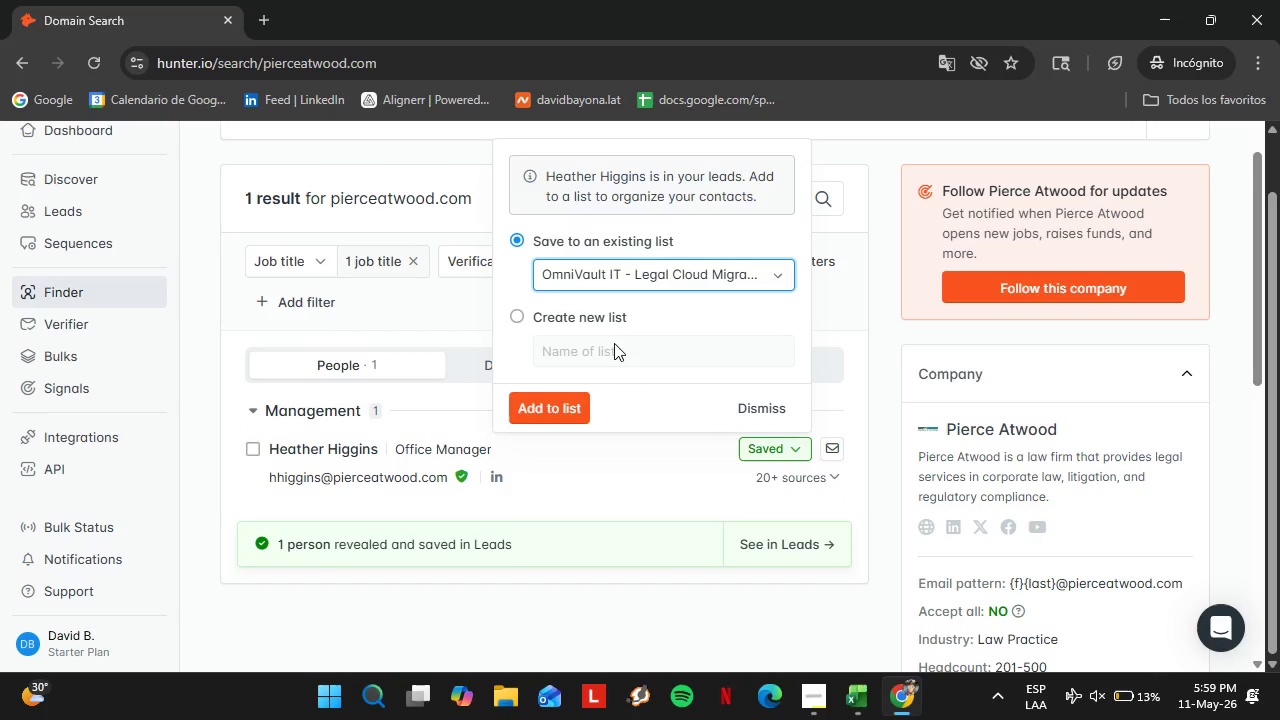 
left_click([615, 342])
 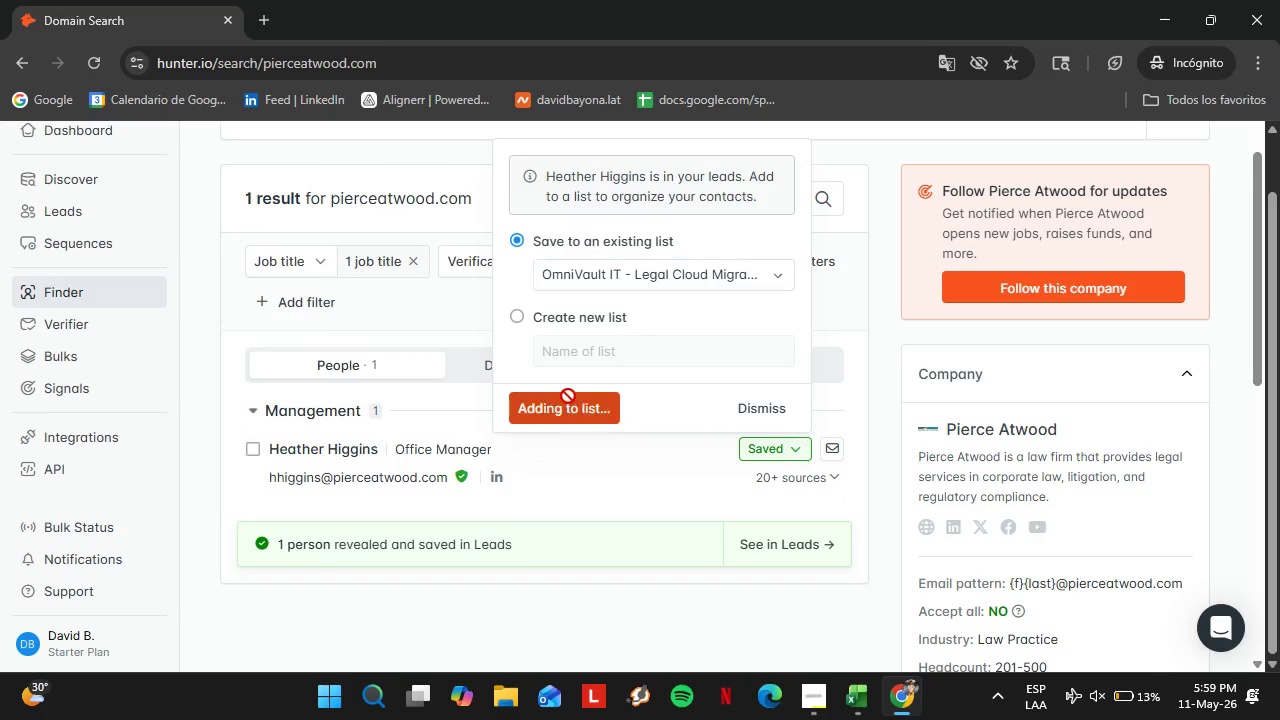 
left_click([568, 396])
 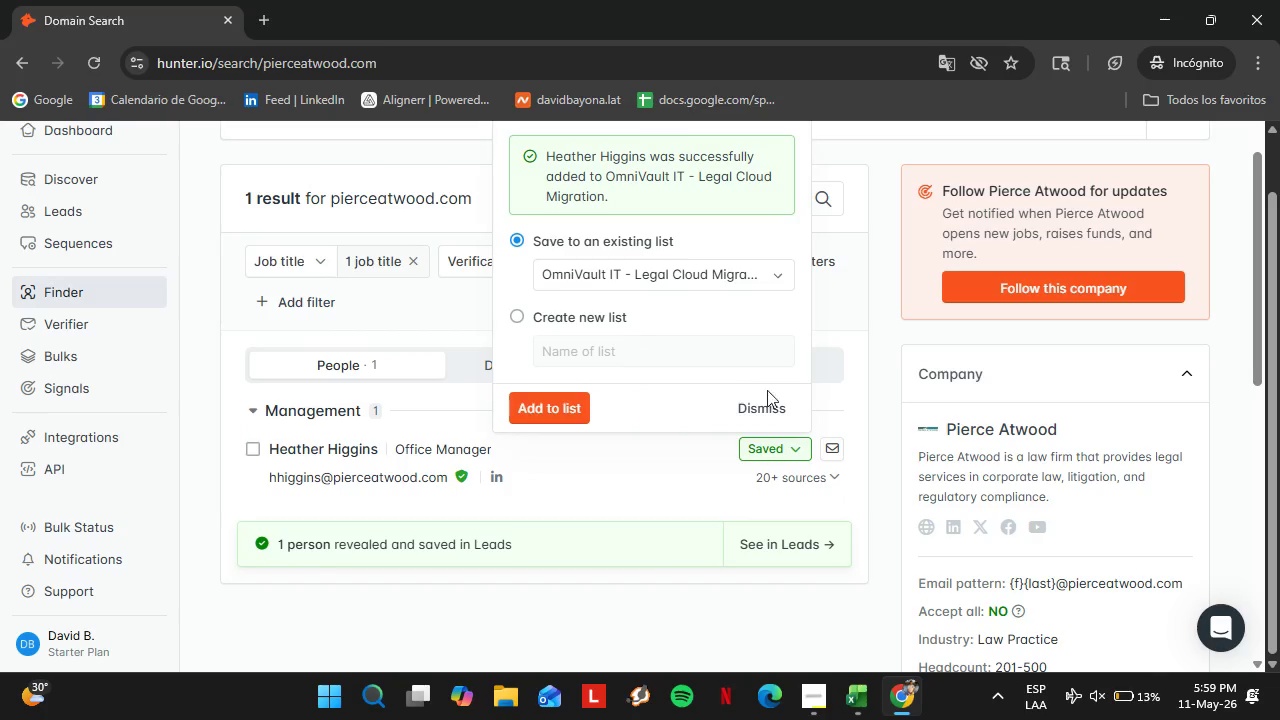 
scroll: coordinate [593, 353], scroll_direction: up, amount: 1.0
 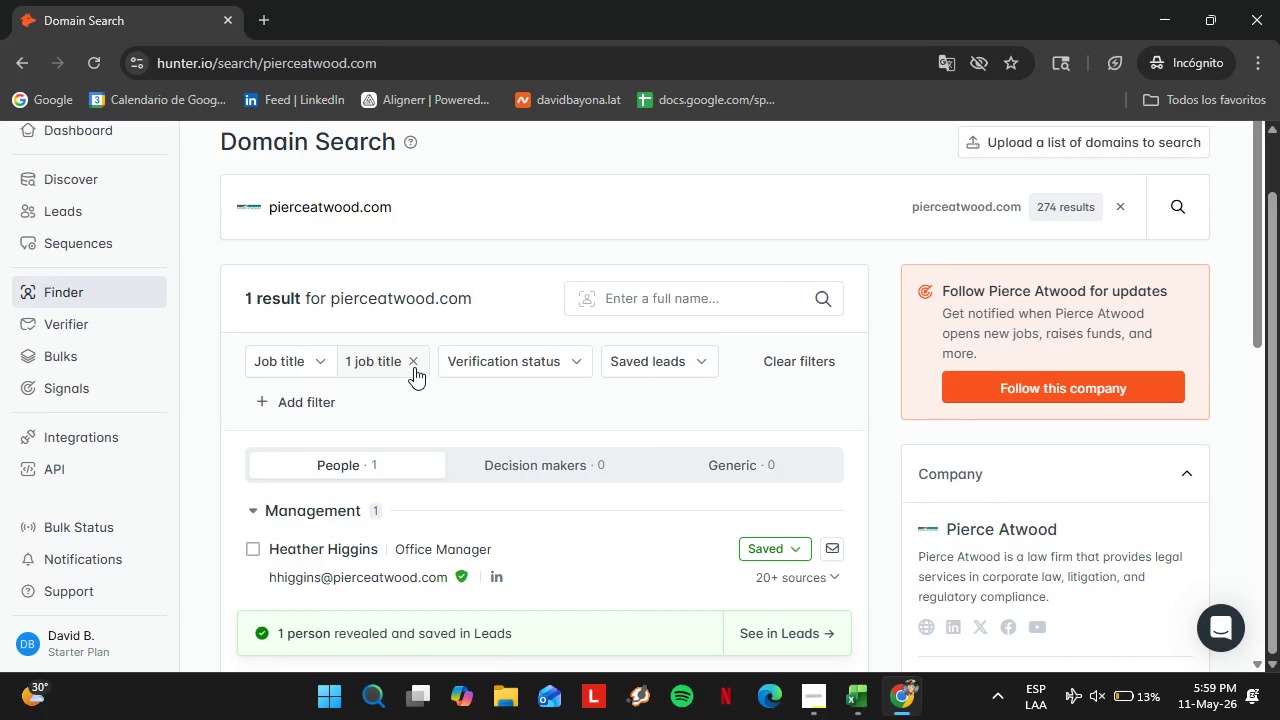 
wait(5.22)
 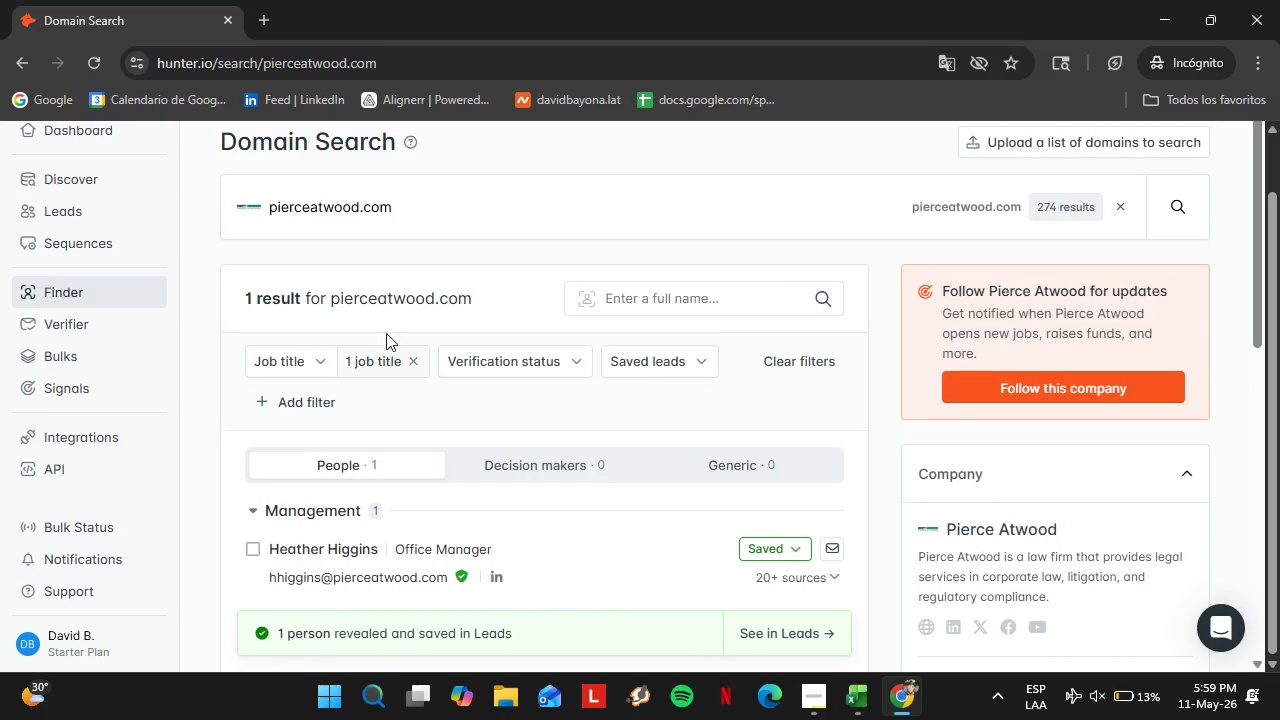 
double_click([414, 233])
 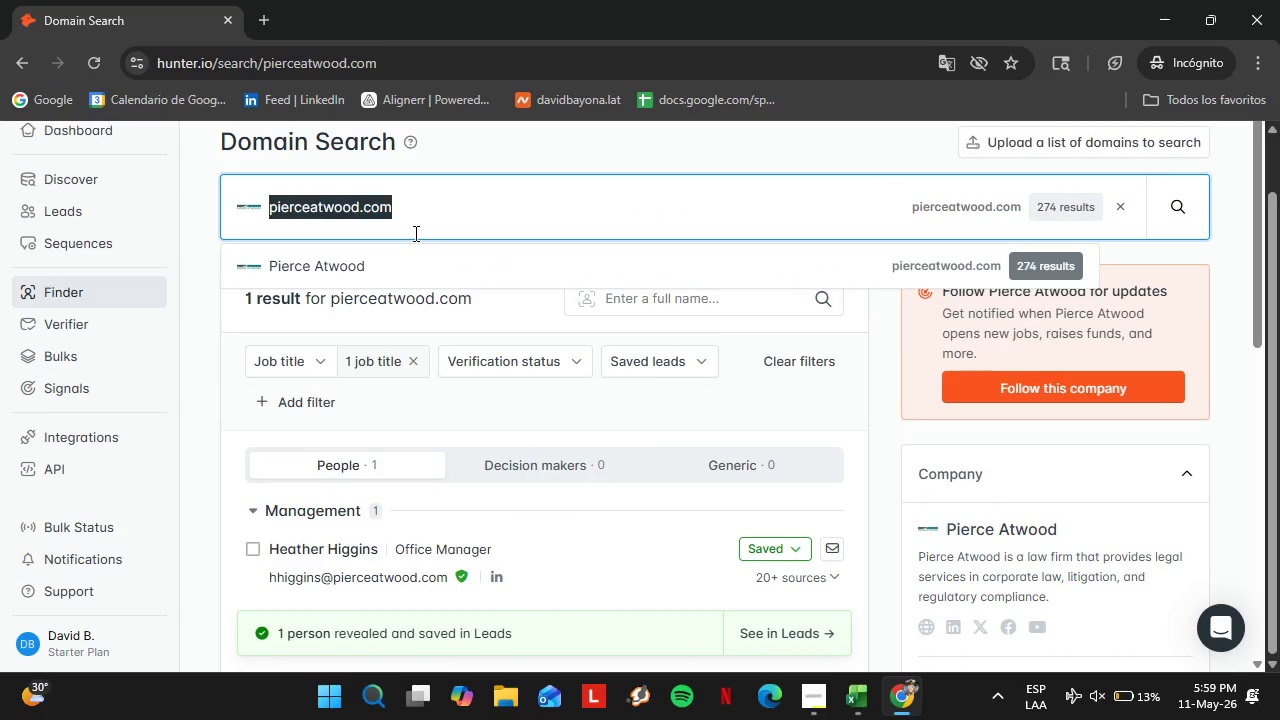 
triple_click([414, 233])
 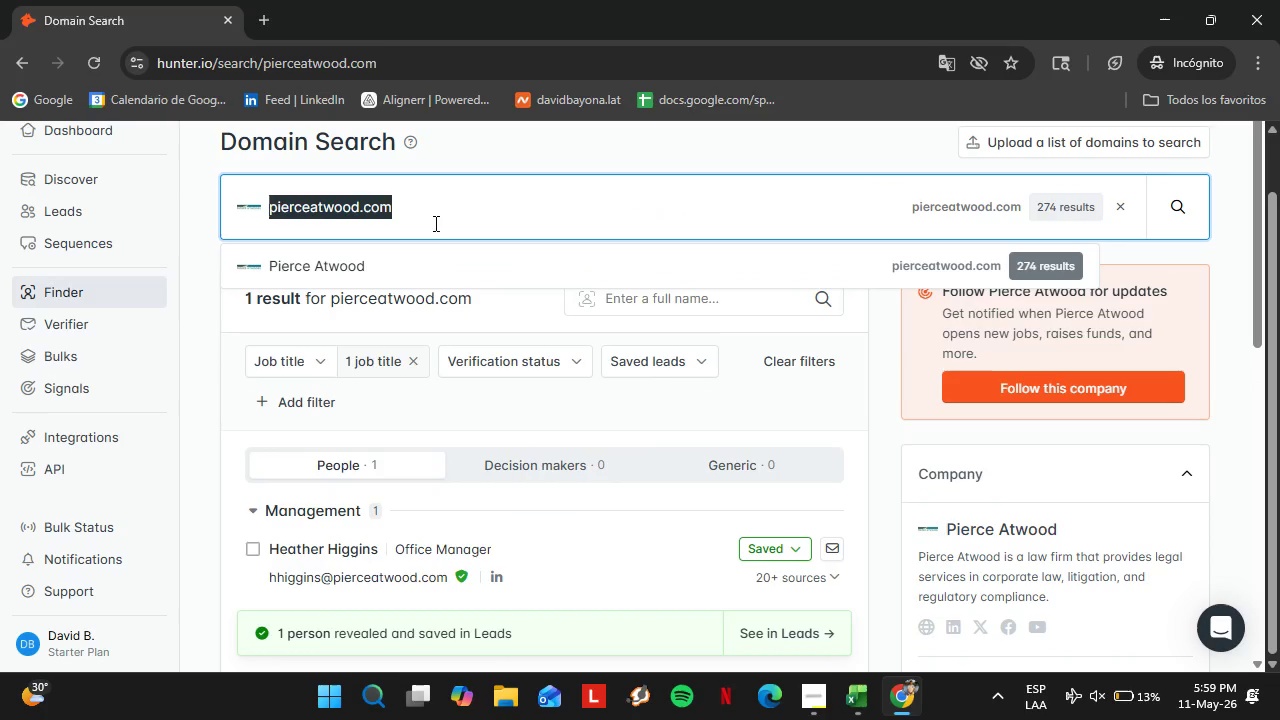 
triple_click([414, 233])
 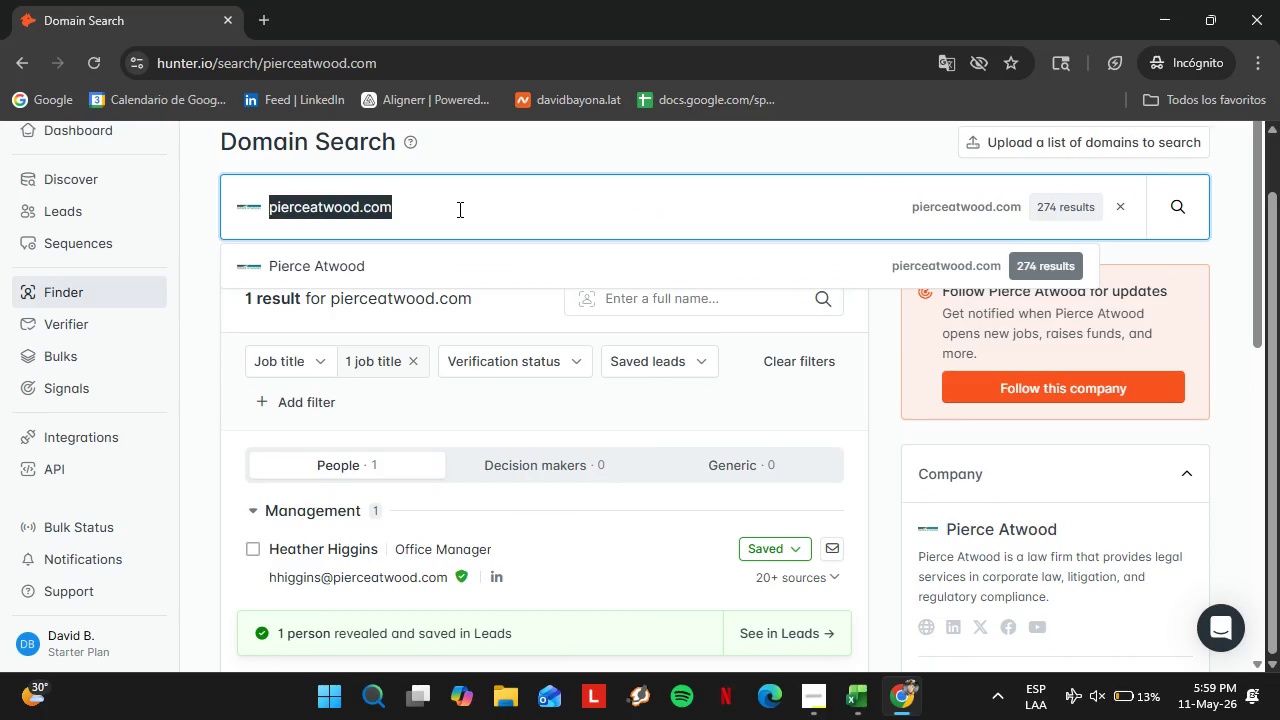 
type(quarles.com)
 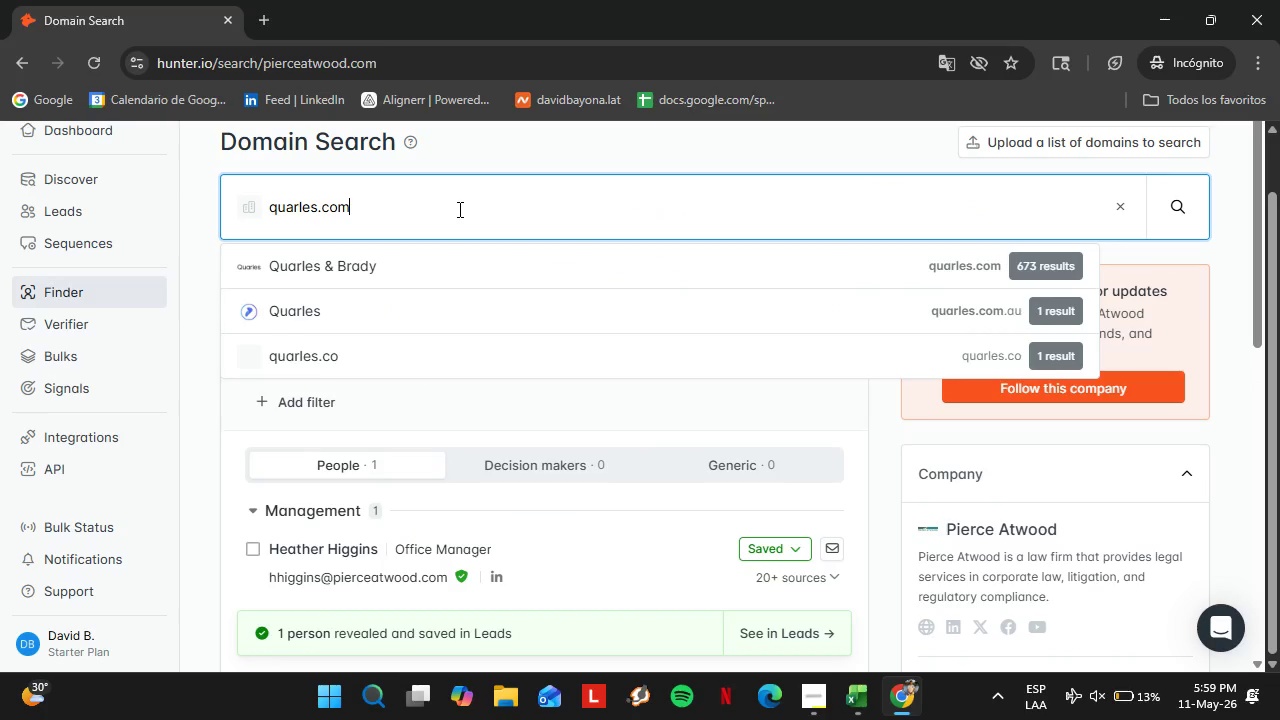 
key(Enter)
 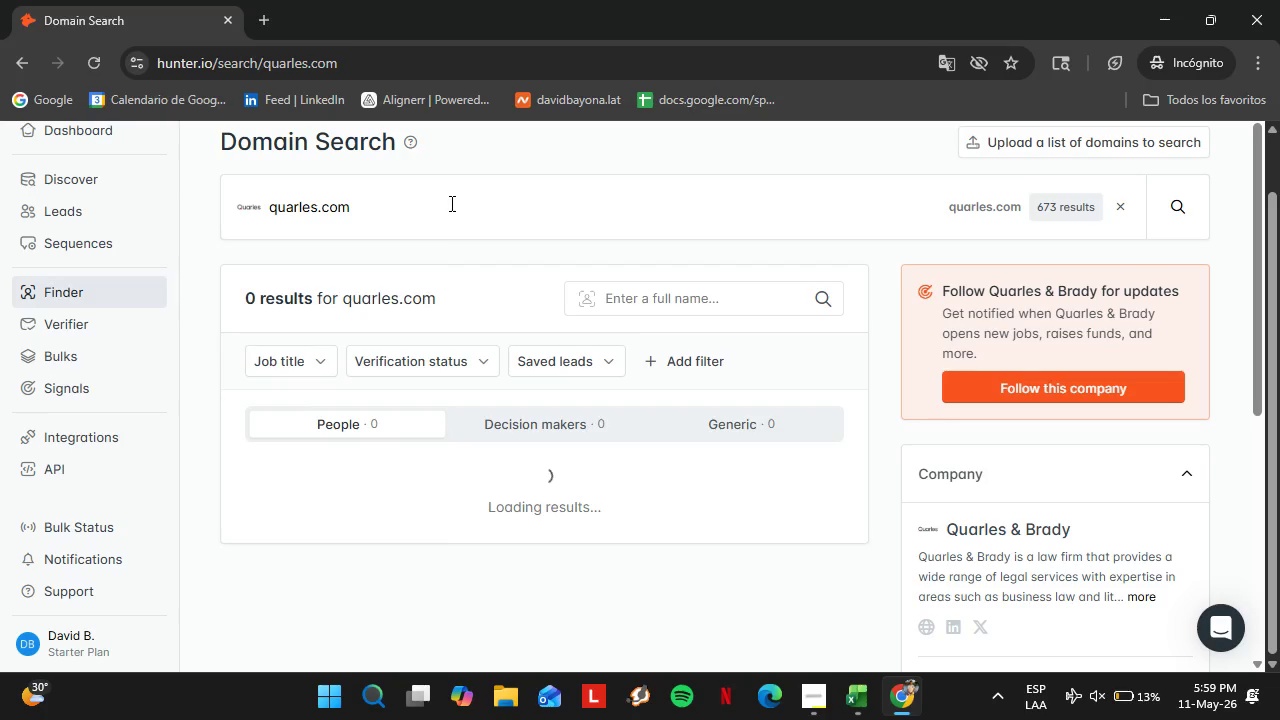 
scroll: coordinate [434, 392], scroll_direction: up, amount: 1.0
 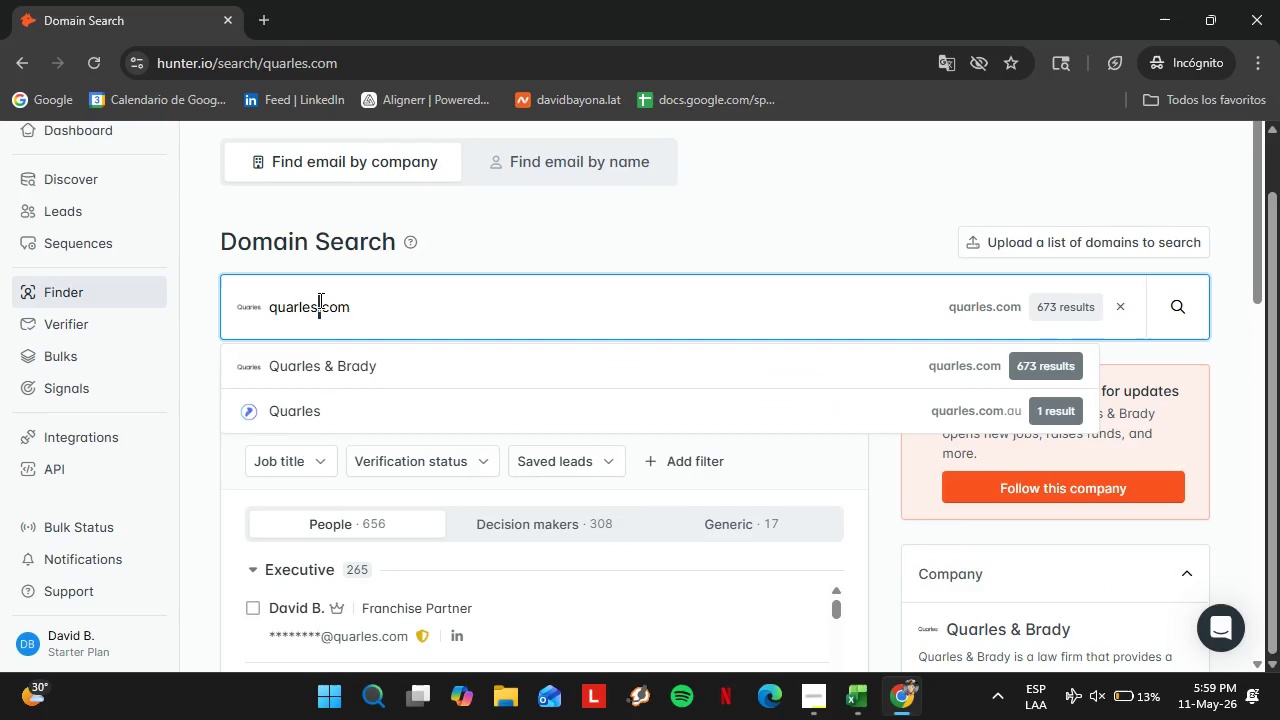 
double_click([319, 300])
 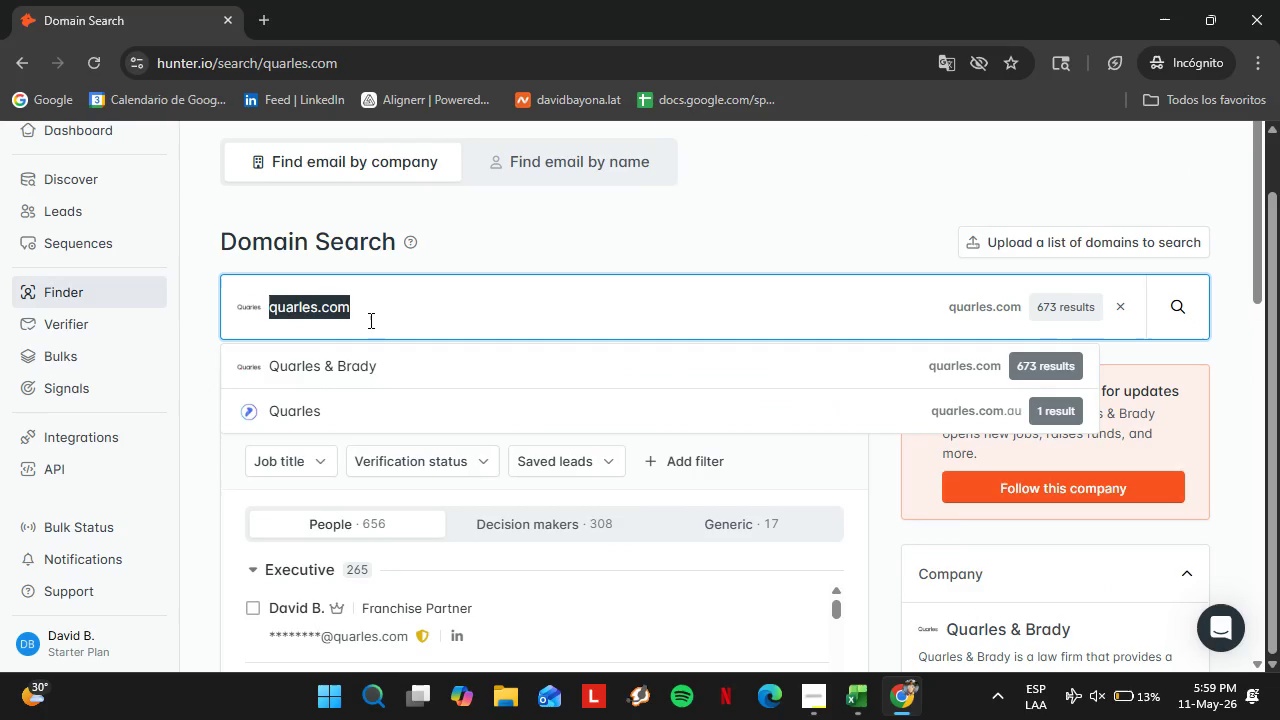 
triple_click([319, 300])
 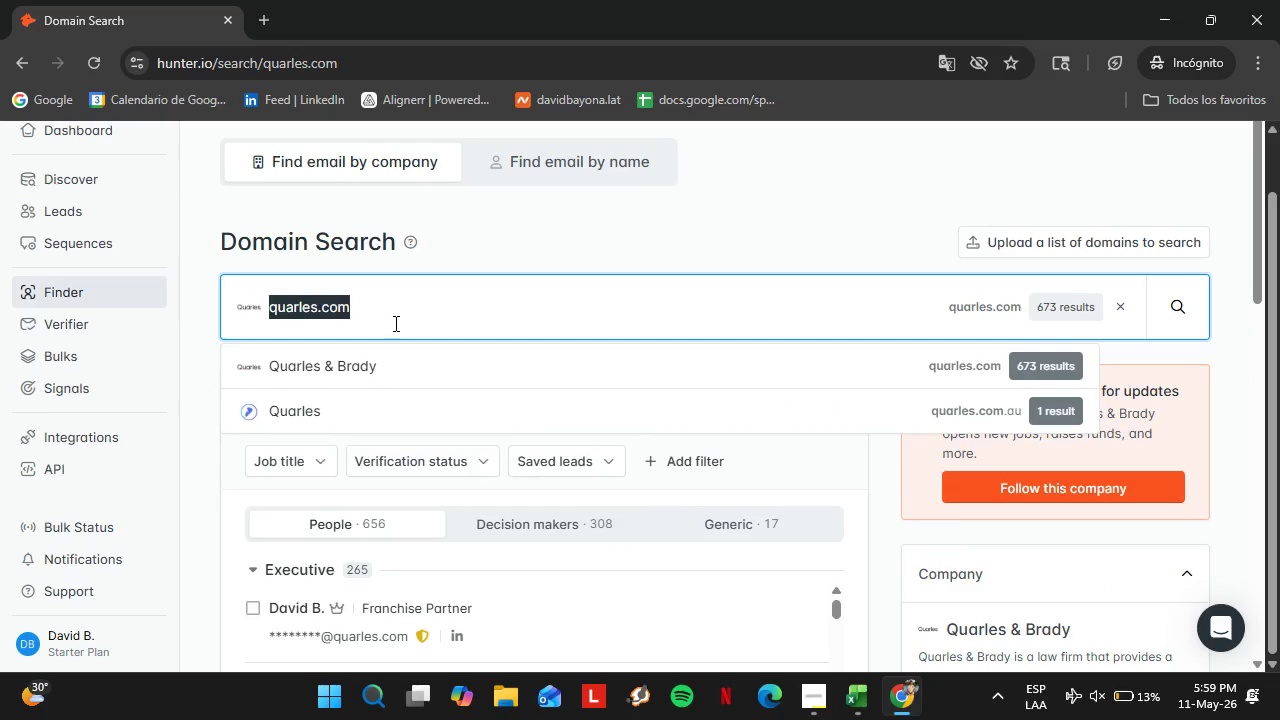 
type(rc.com)
 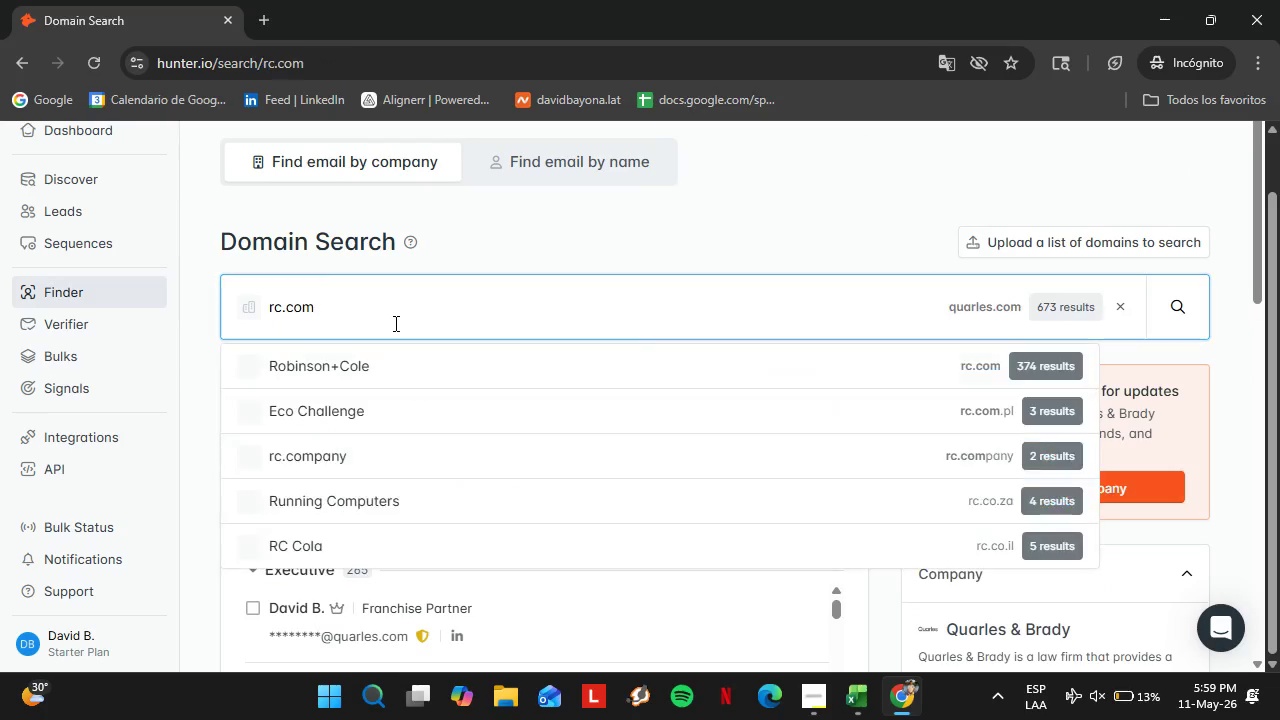 
key(Enter)
 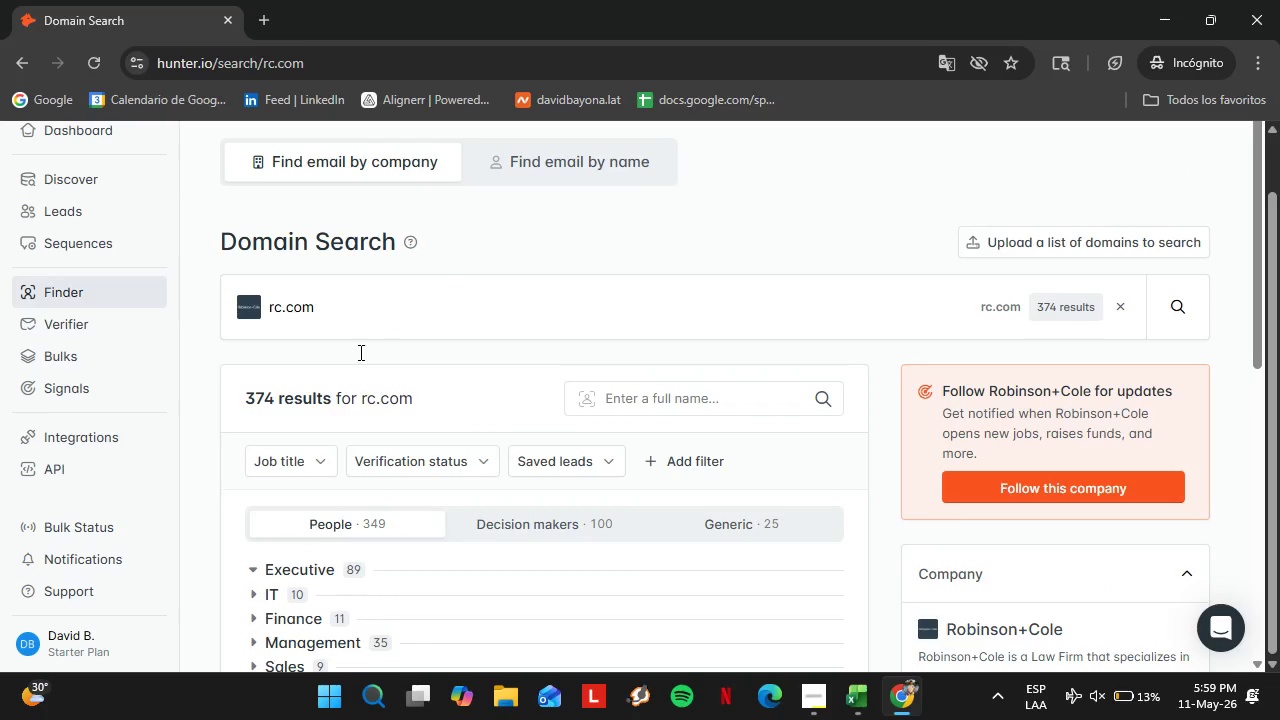 
scroll: coordinate [370, 372], scroll_direction: down, amount: 3.0
 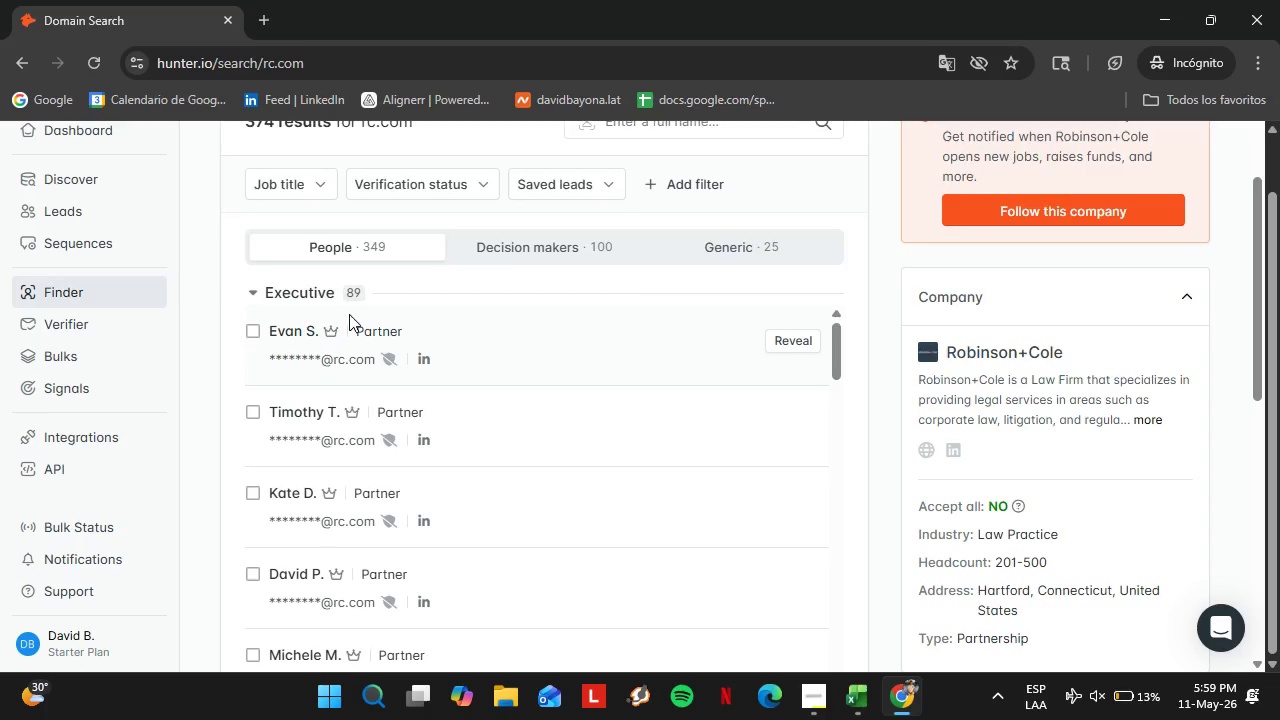 
scroll: coordinate [350, 315], scroll_direction: up, amount: 1.0
 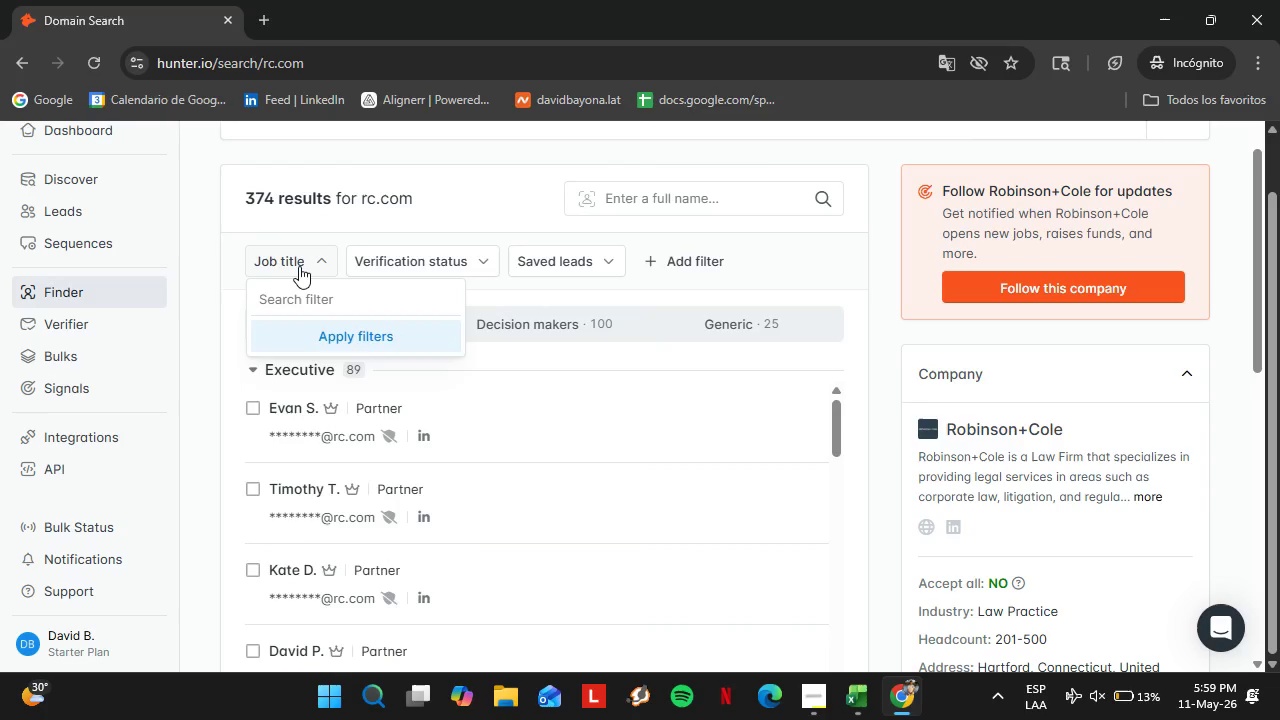 
left_click([299, 266])
 